 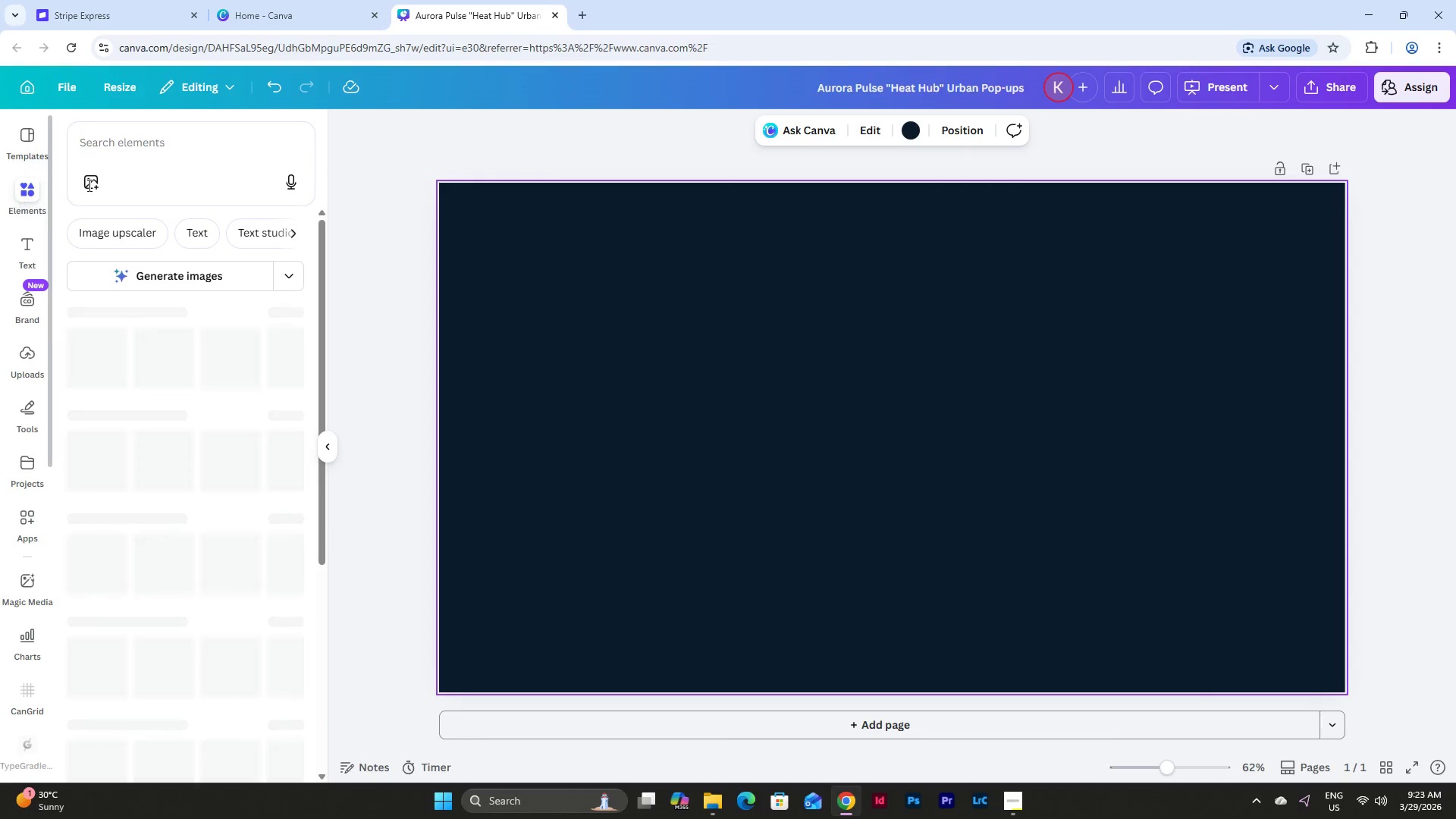 
left_click([130, 143])
 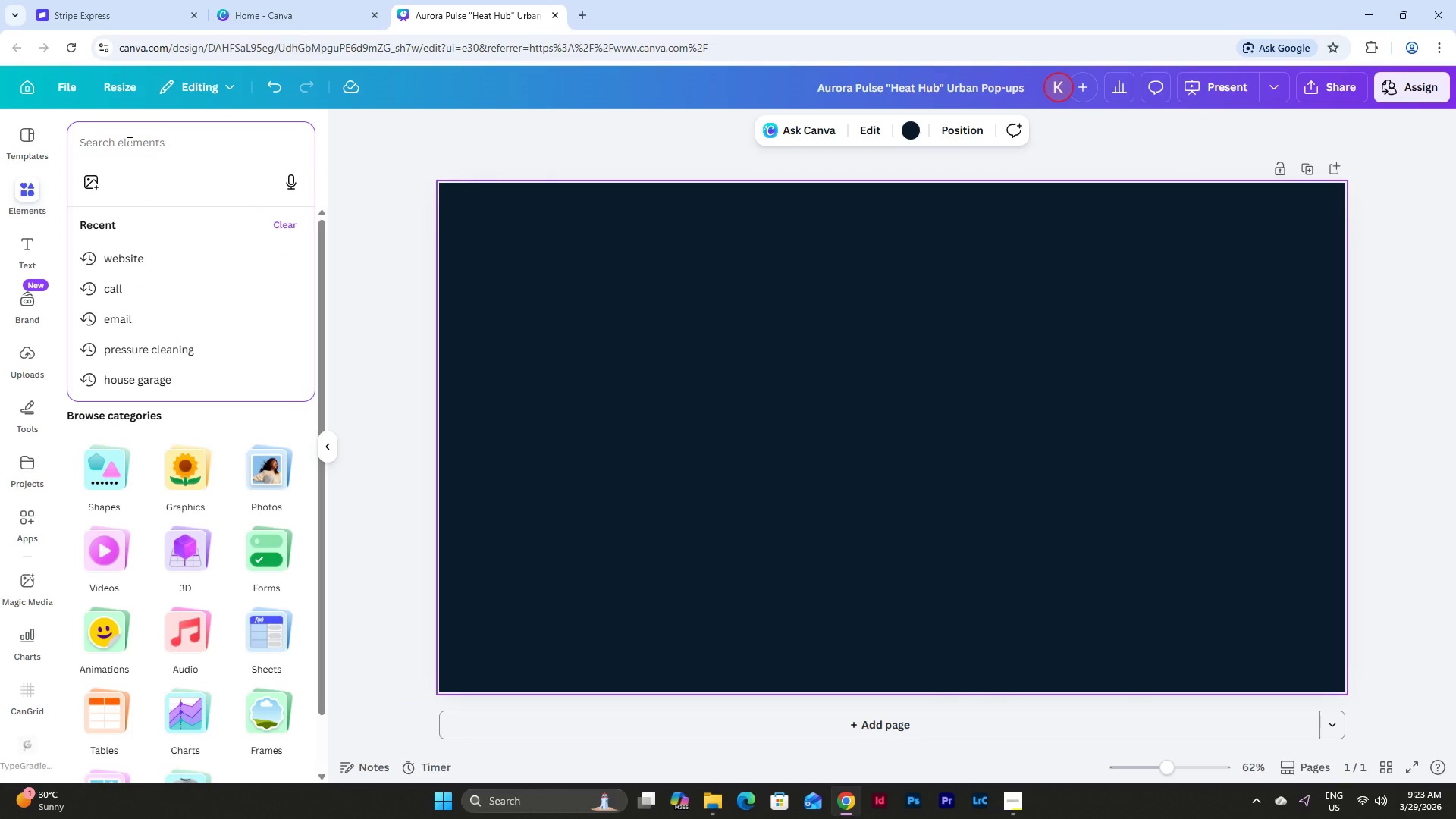 
type(winter mer)
key(Backspace)
type(tro)
 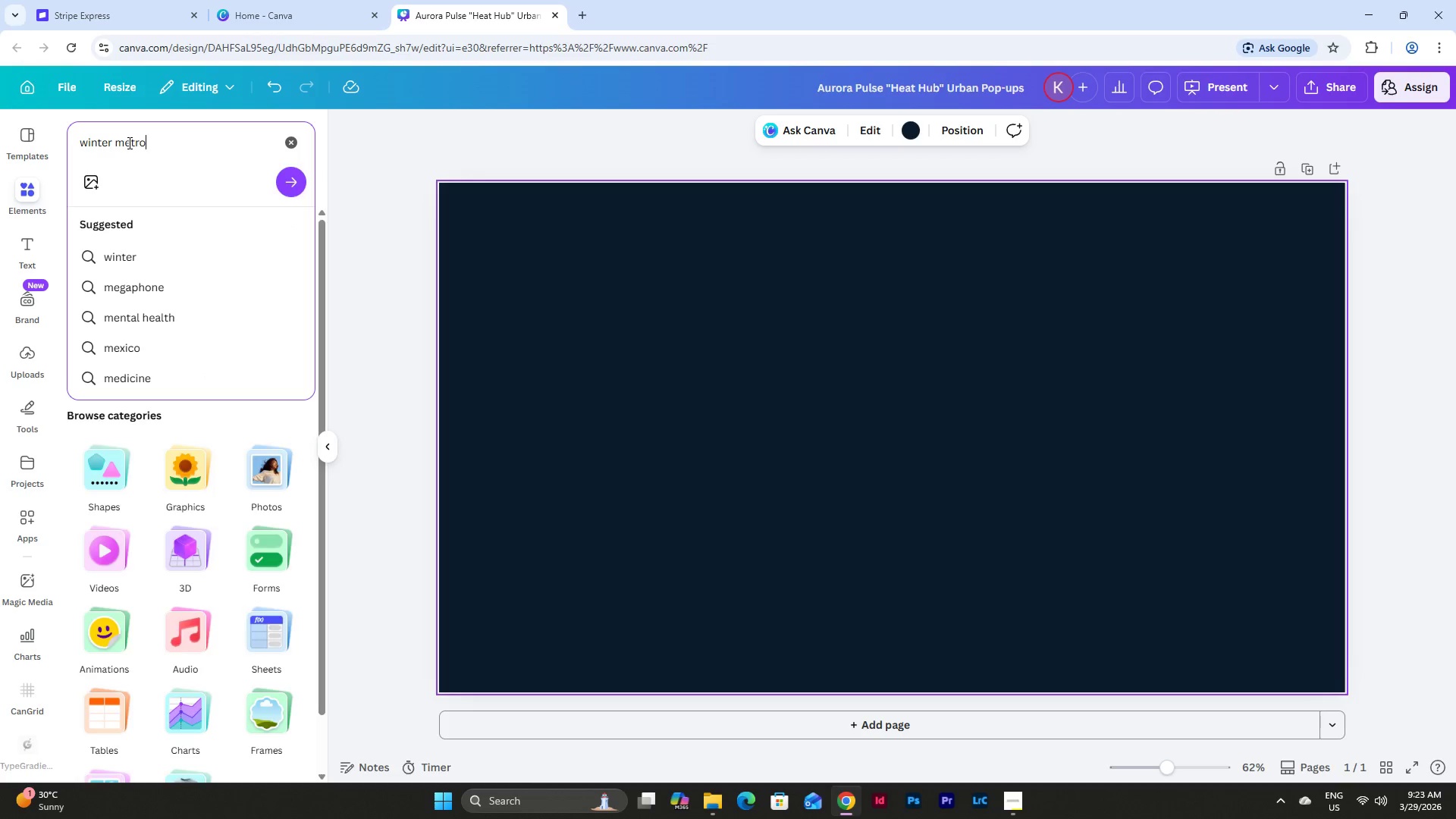 
key(Enter)
 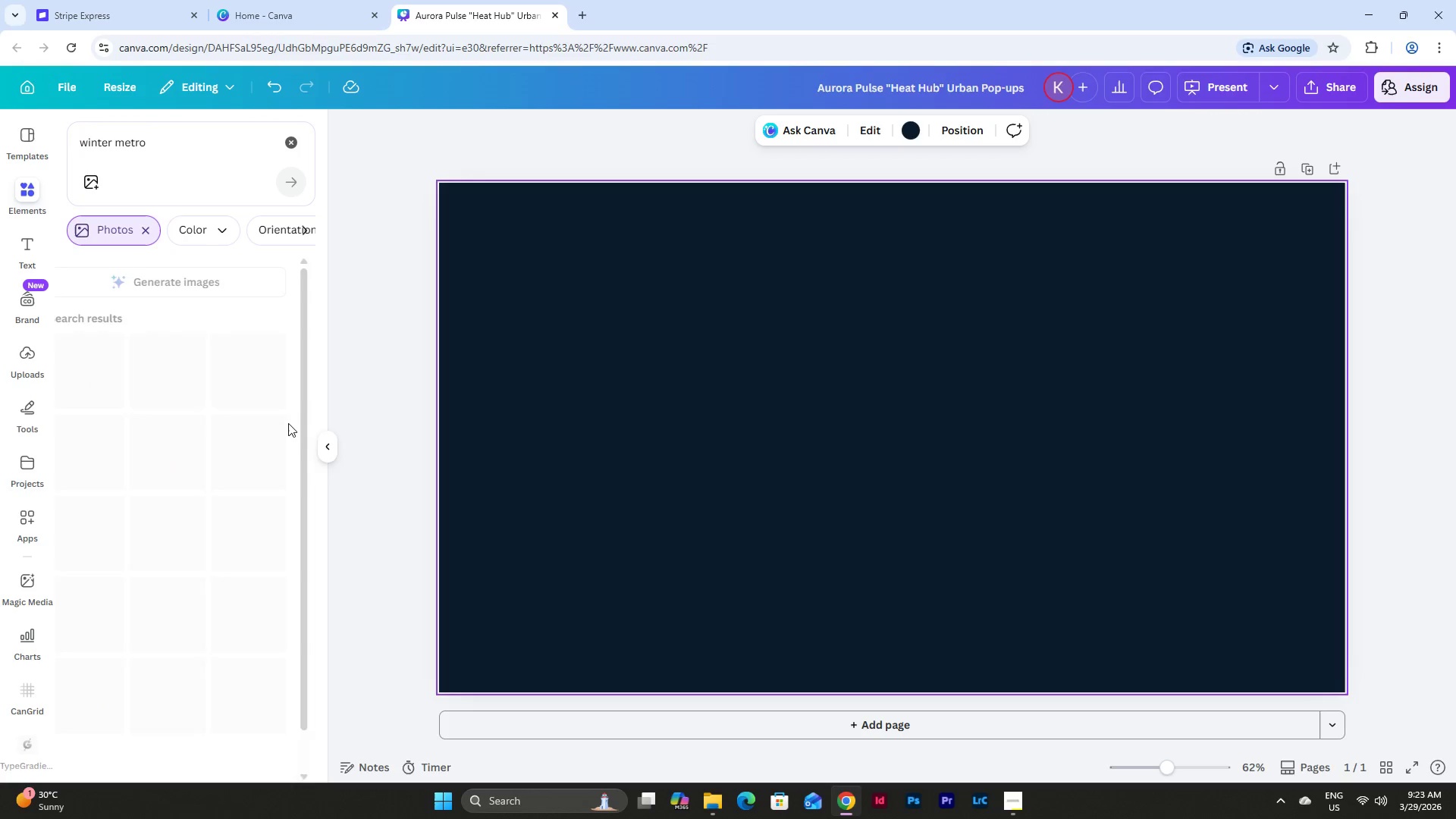 
scroll: coordinate [274, 444], scroll_direction: down, amount: 12.0
 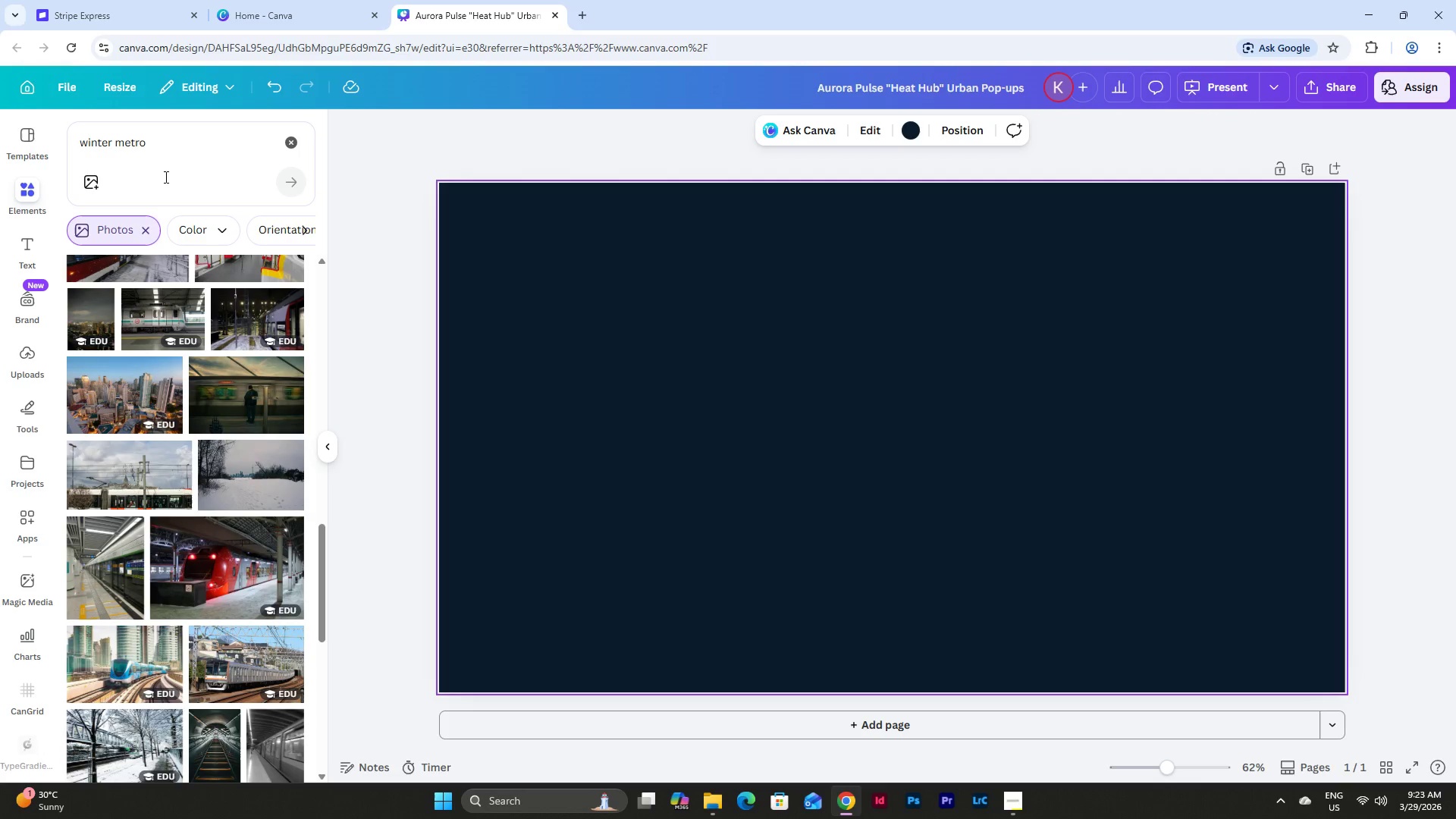 
left_click_drag(start_coordinate=[156, 140], to_coordinate=[116, 143])
 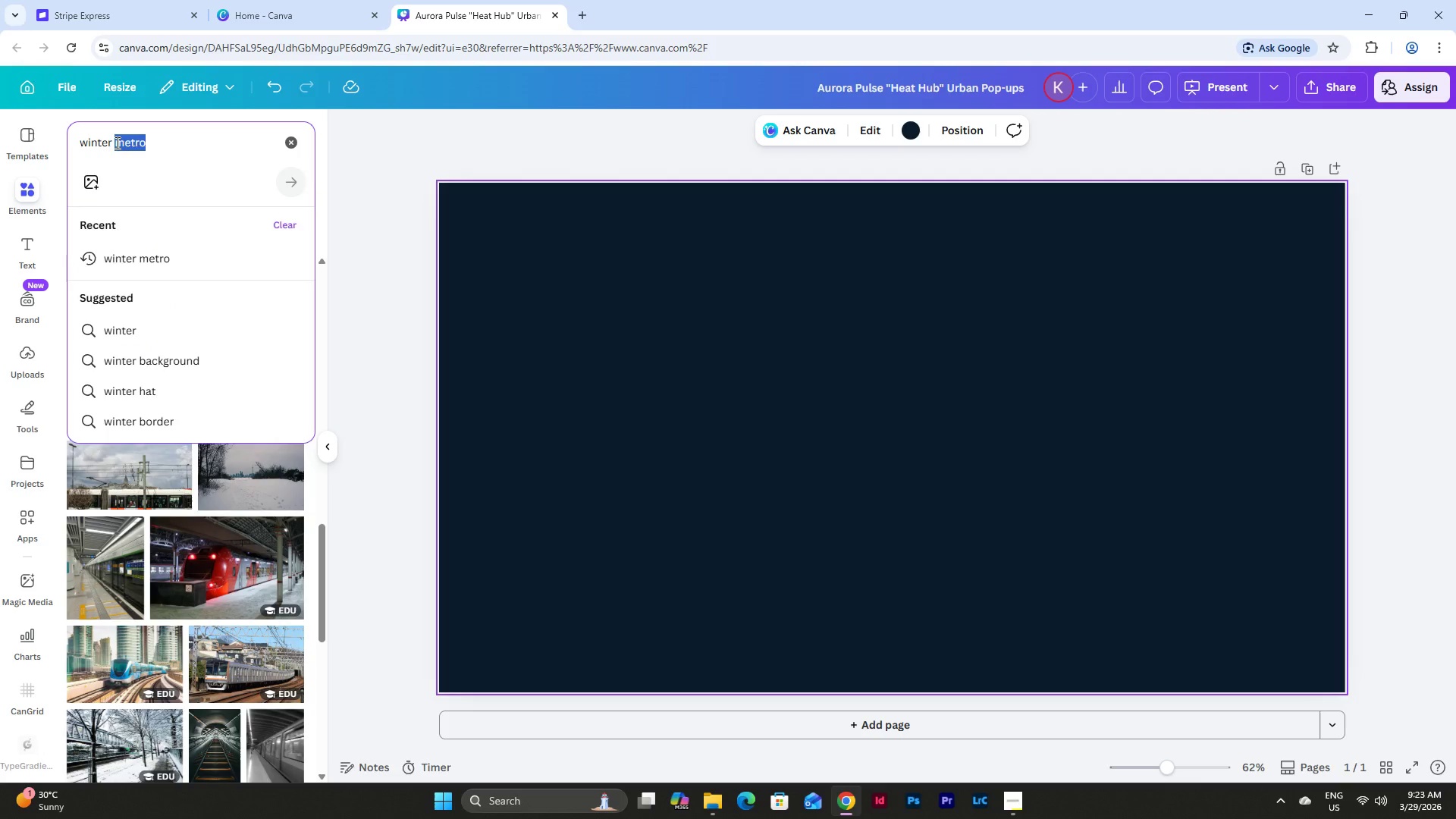 
type(city)
 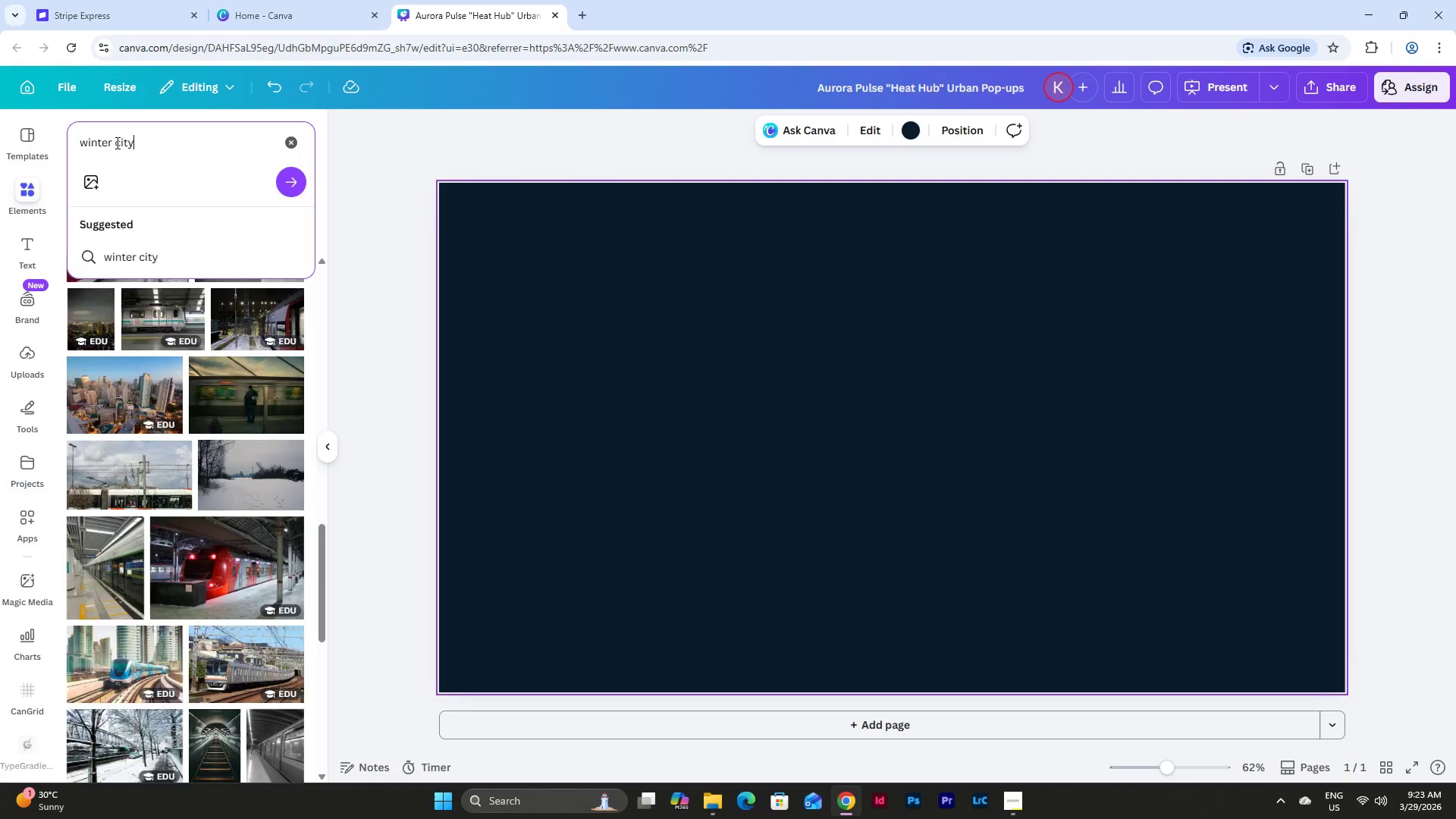 
key(Enter)
 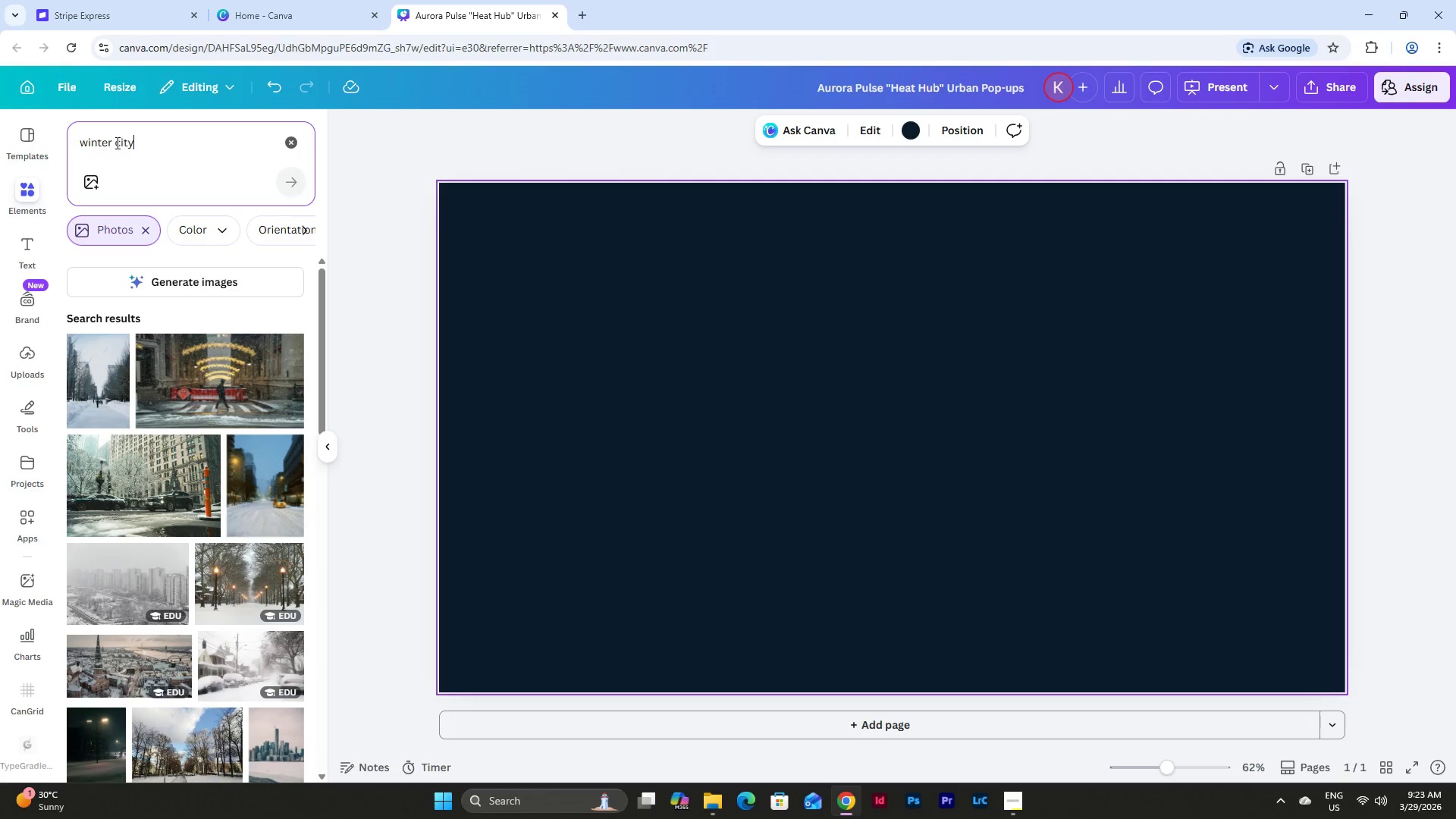 
scroll: coordinate [218, 511], scroll_direction: down, amount: 3.0
 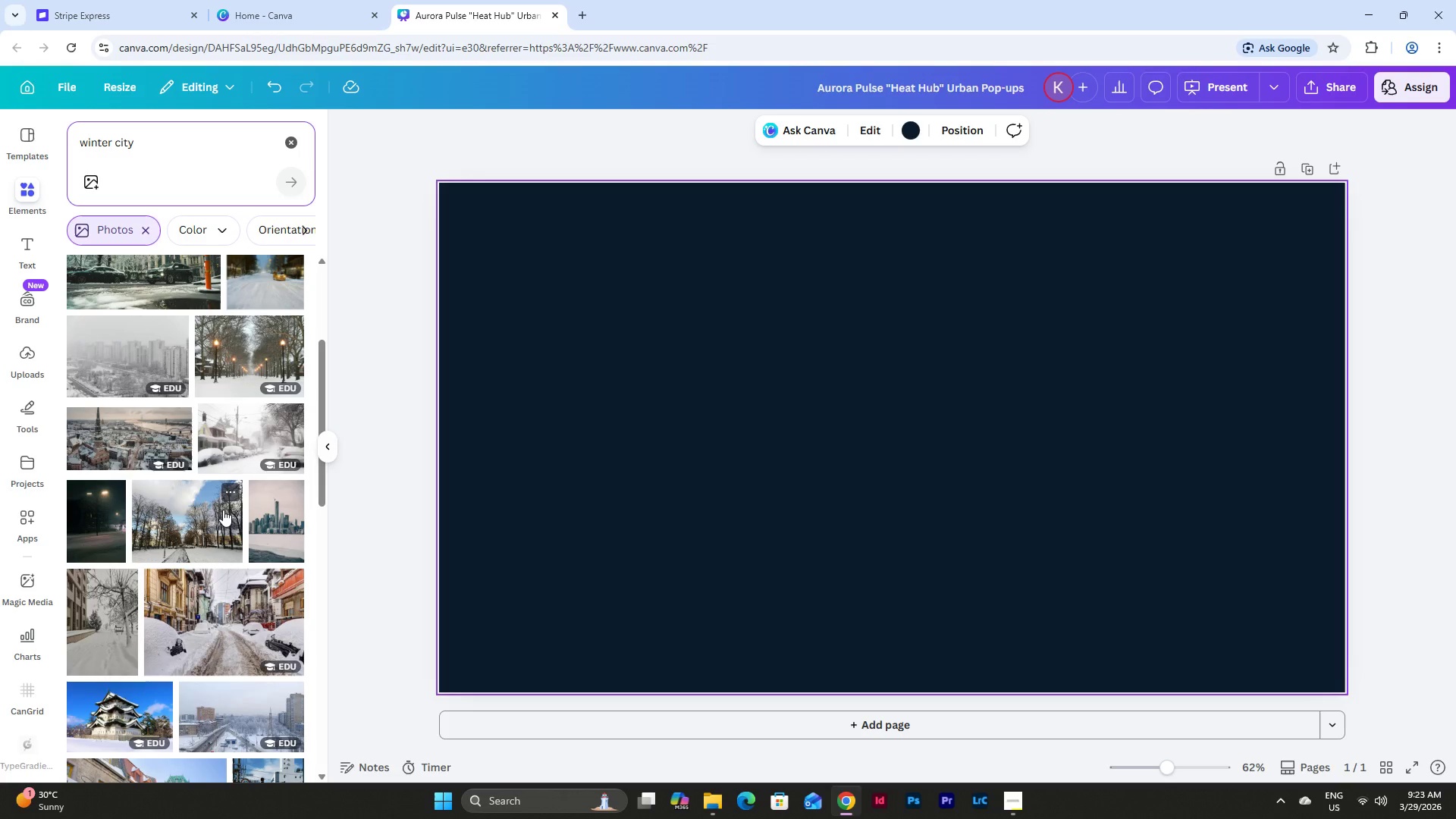 
left_click([129, 416])
 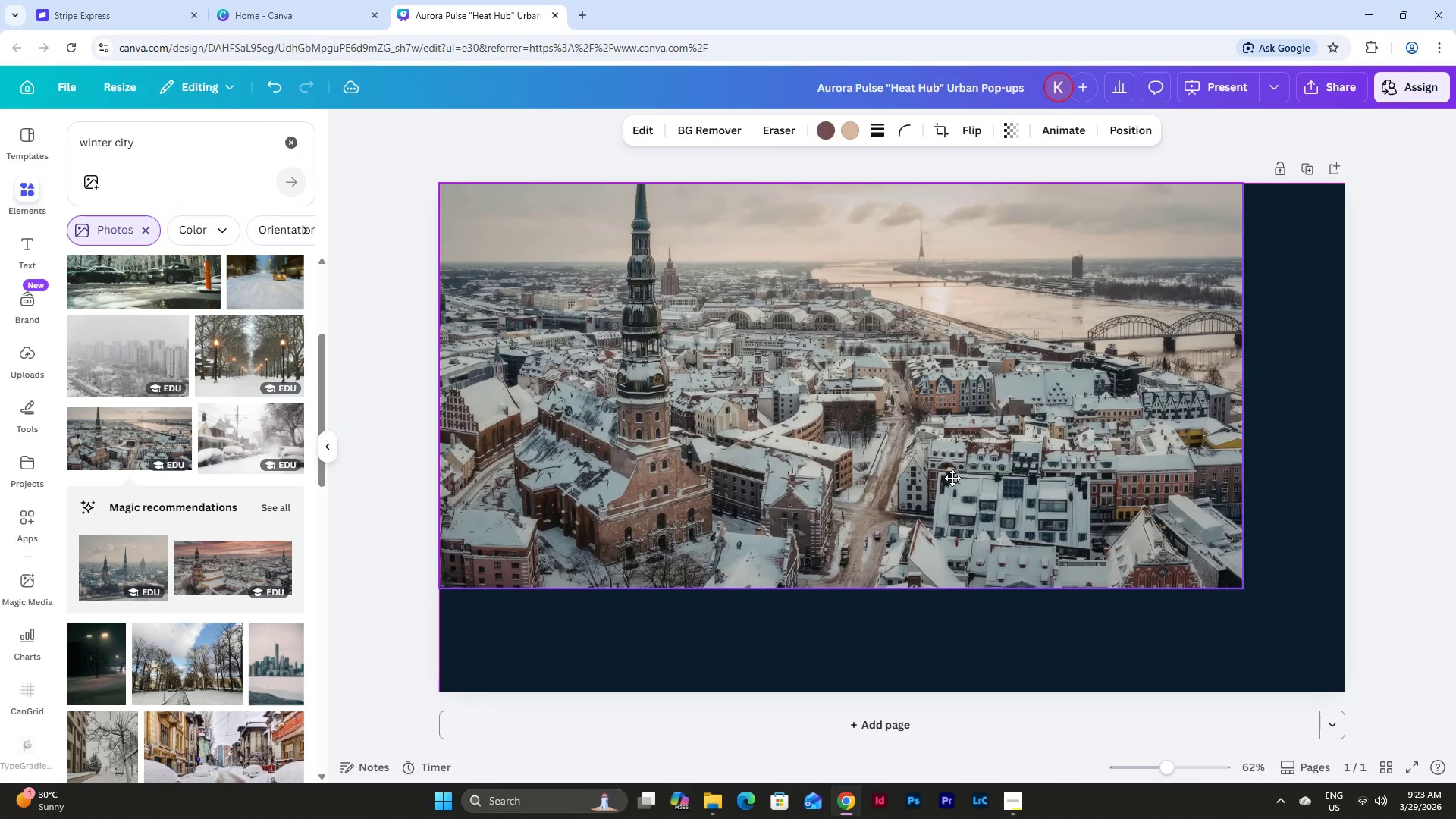 
wait(8.38)
 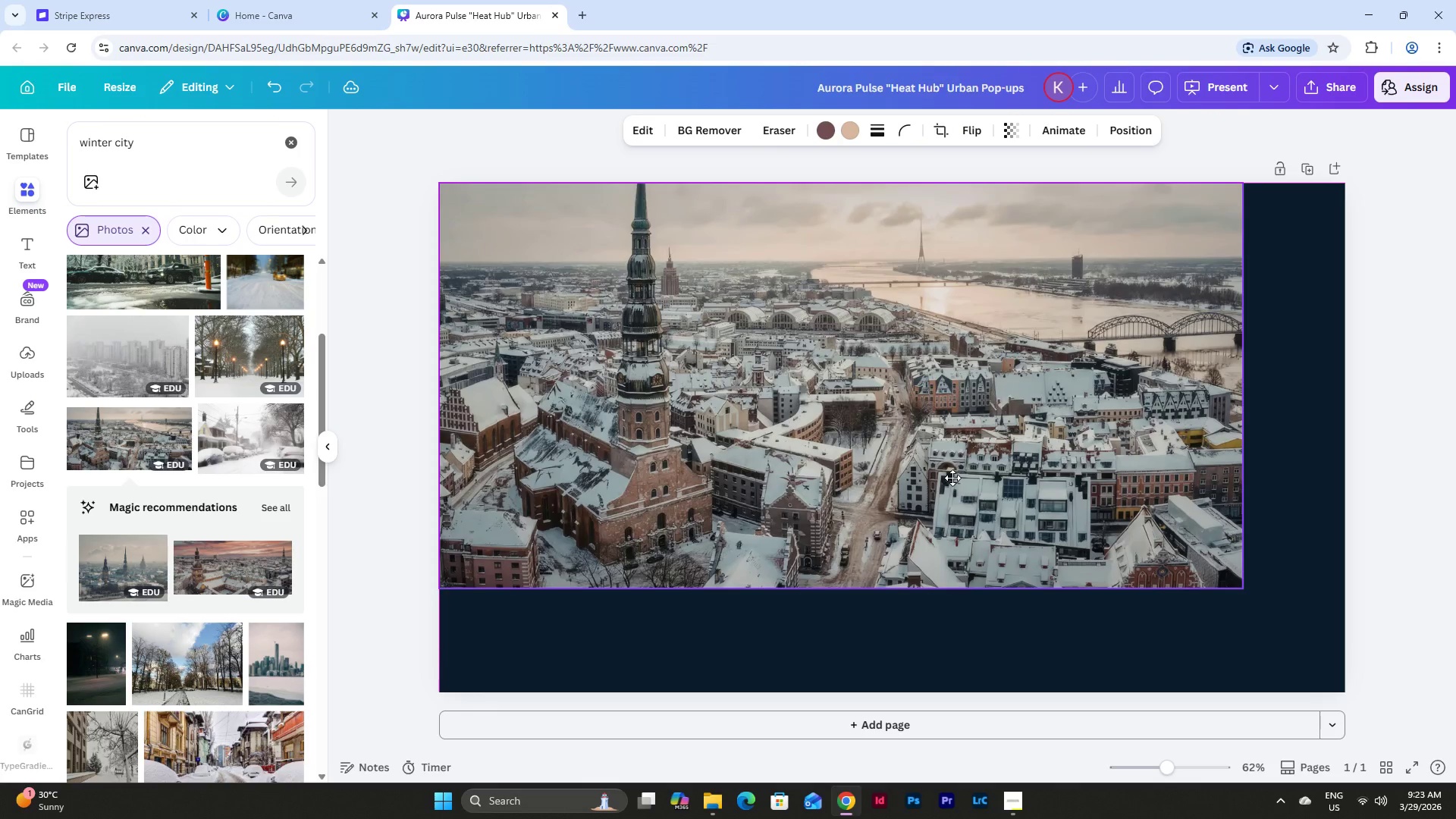 
scroll: coordinate [276, 517], scroll_direction: down, amount: 11.0
 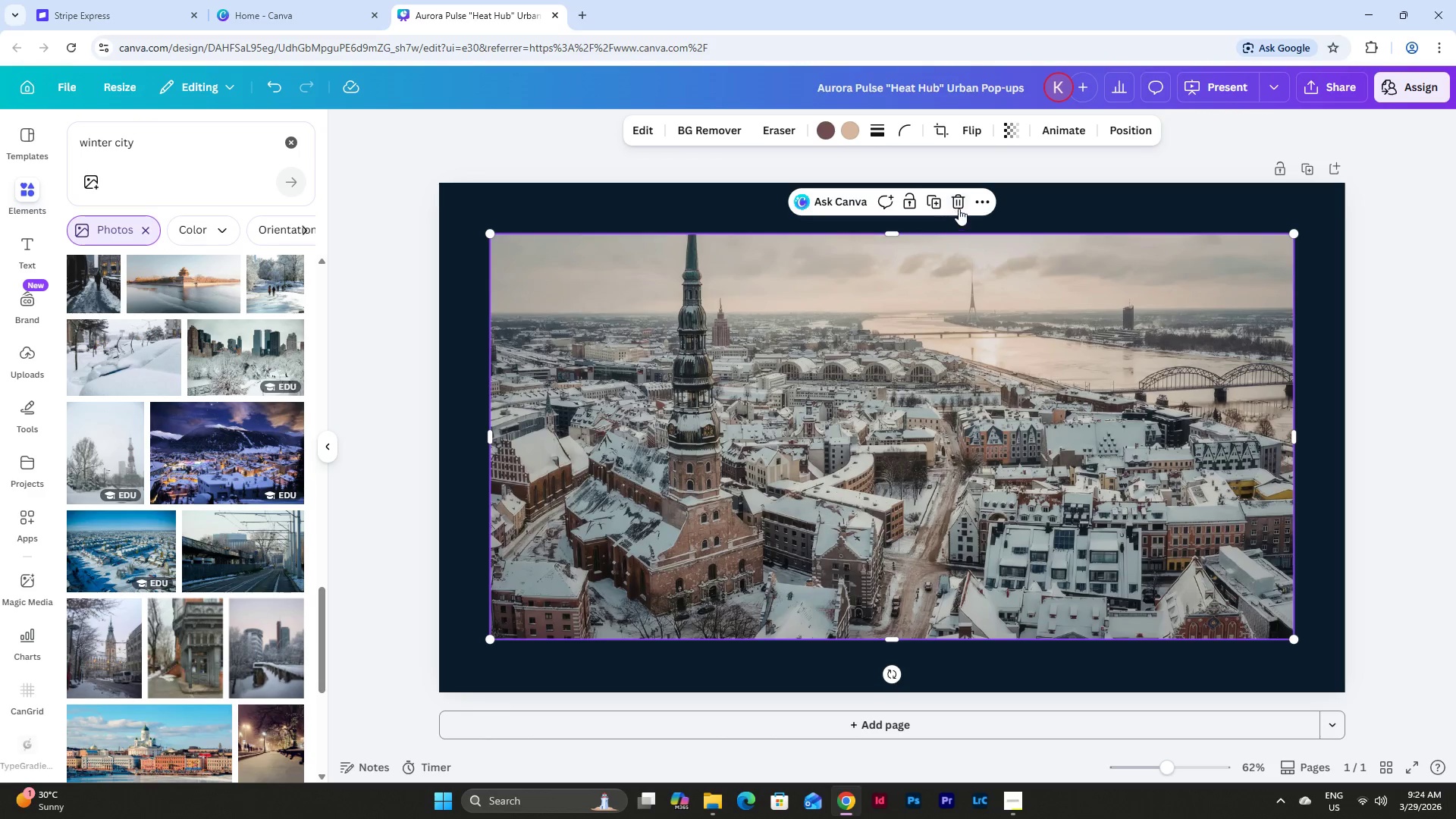 
left_click([218, 452])
 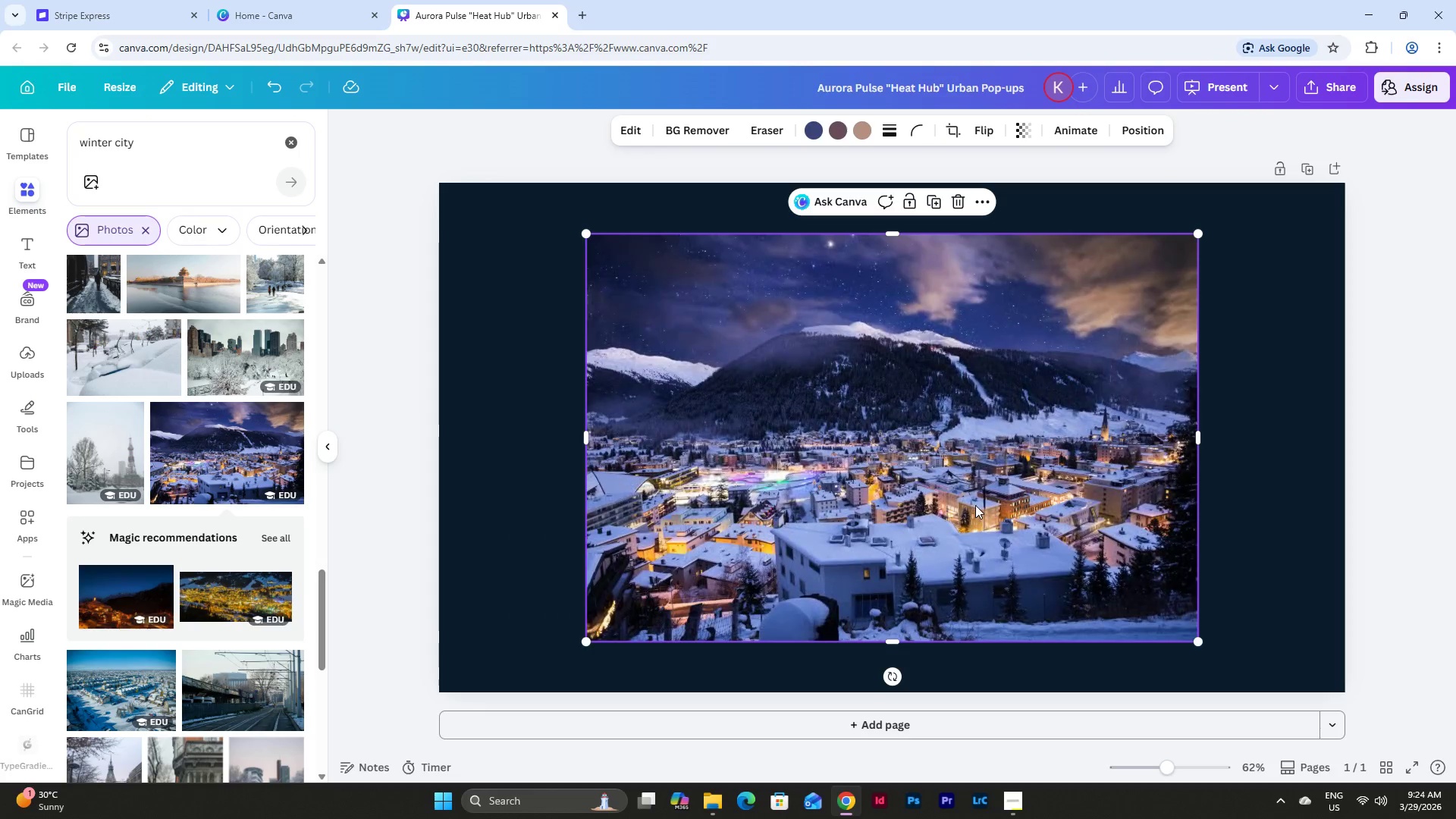 
left_click_drag(start_coordinate=[999, 504], to_coordinate=[927, 485])
 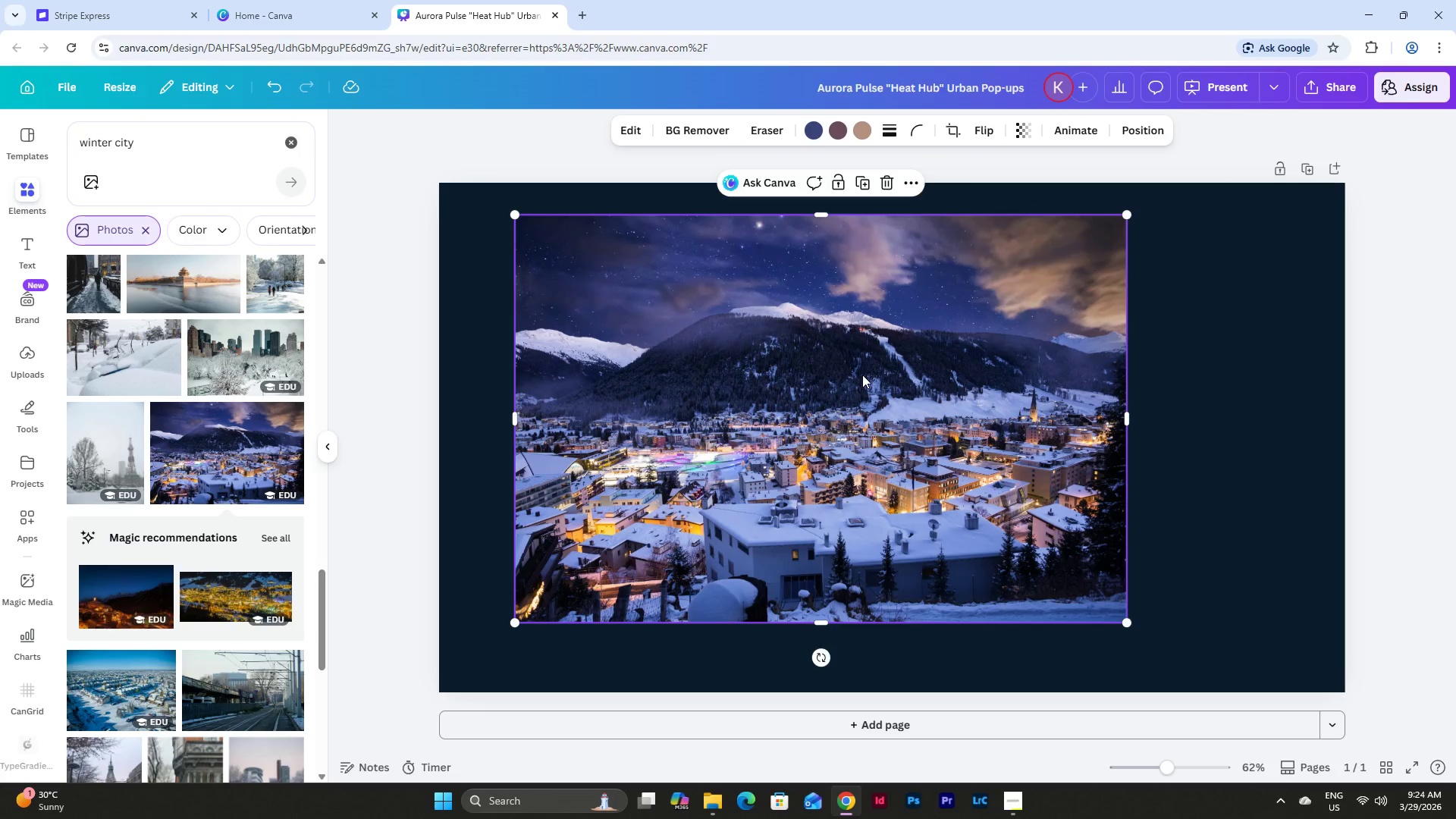 
left_click_drag(start_coordinate=[859, 372], to_coordinate=[786, 342])
 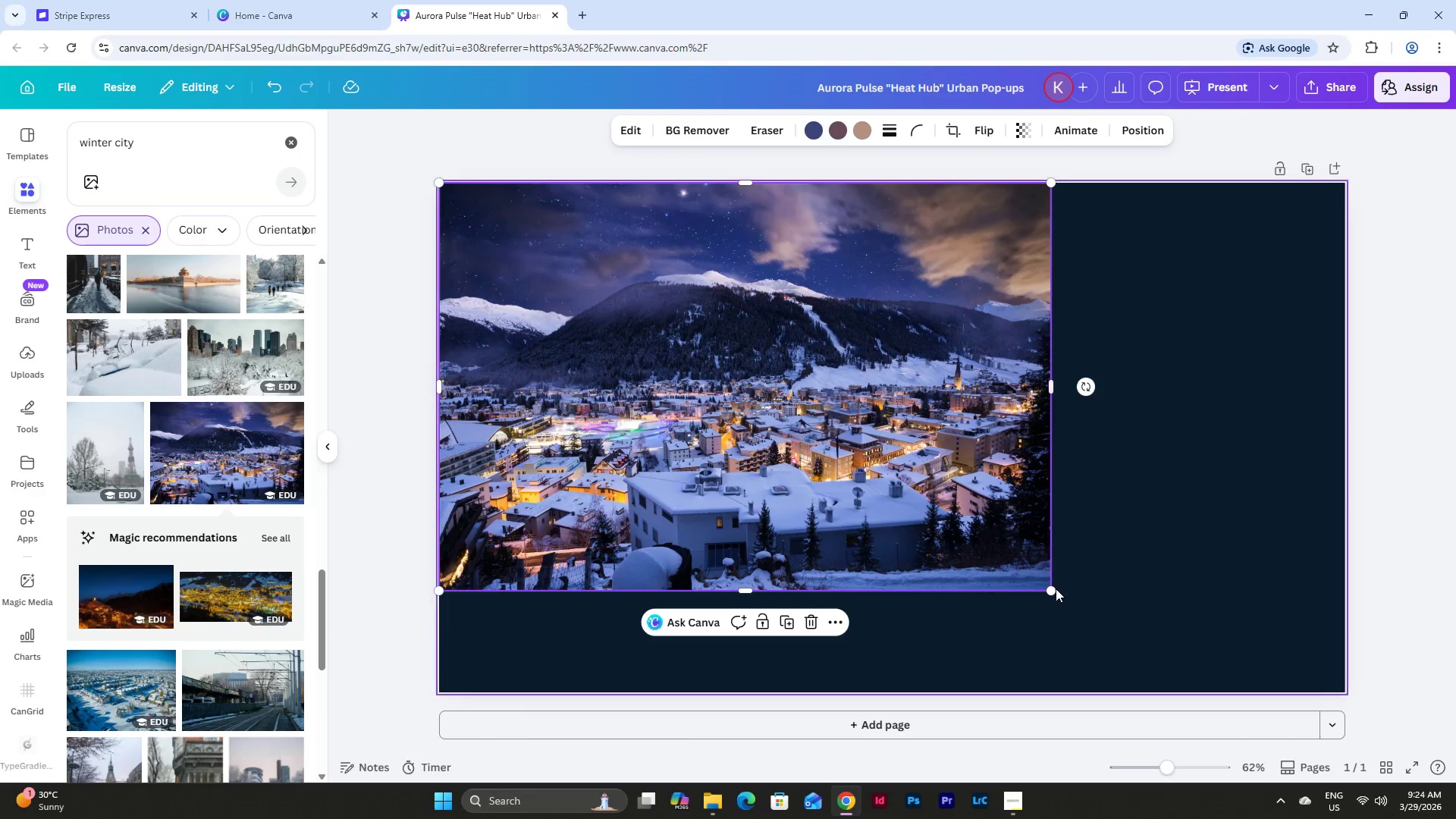 
left_click_drag(start_coordinate=[1053, 590], to_coordinate=[1192, 708])
 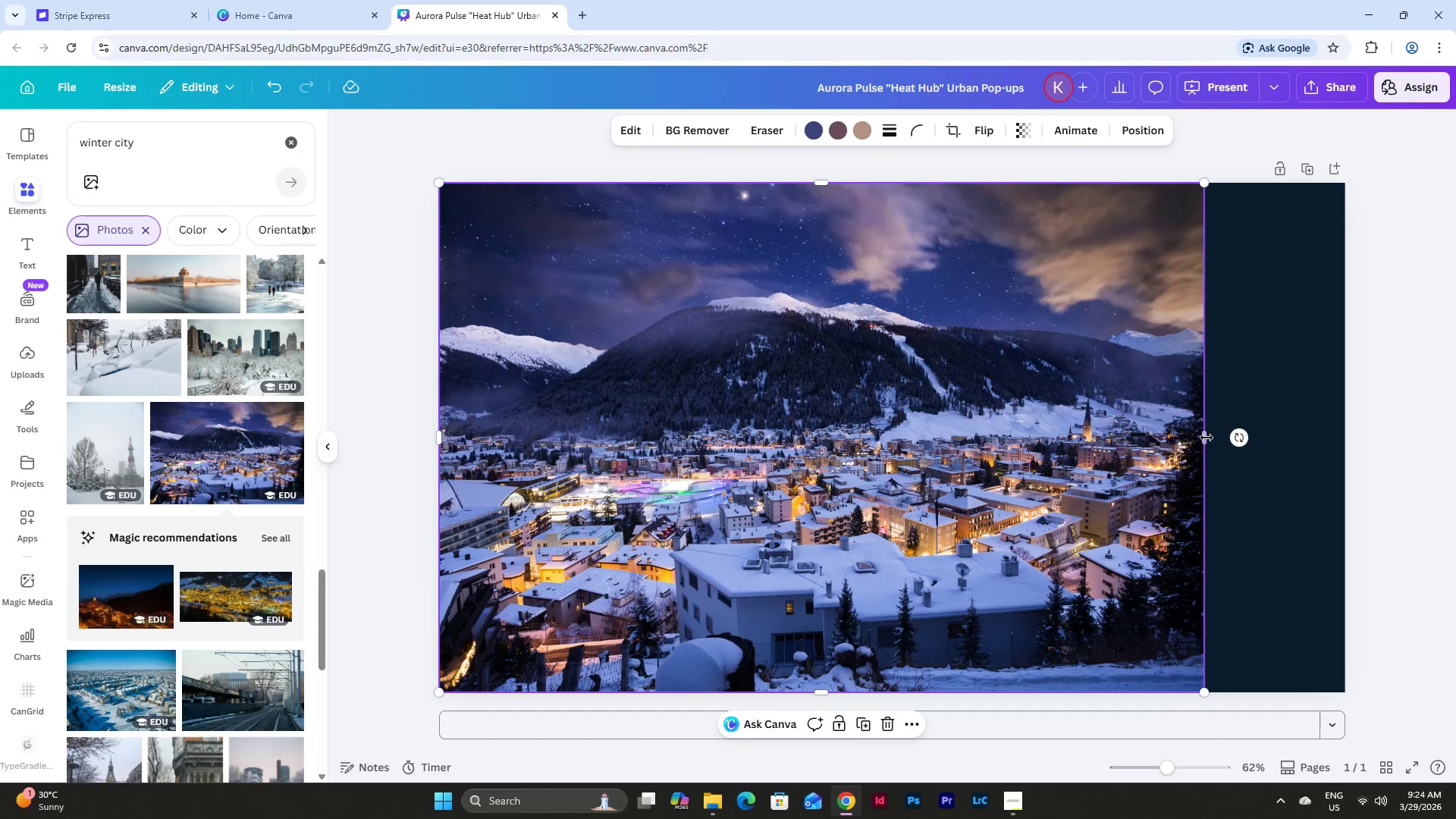 
left_click_drag(start_coordinate=[1207, 438], to_coordinate=[1351, 446])
 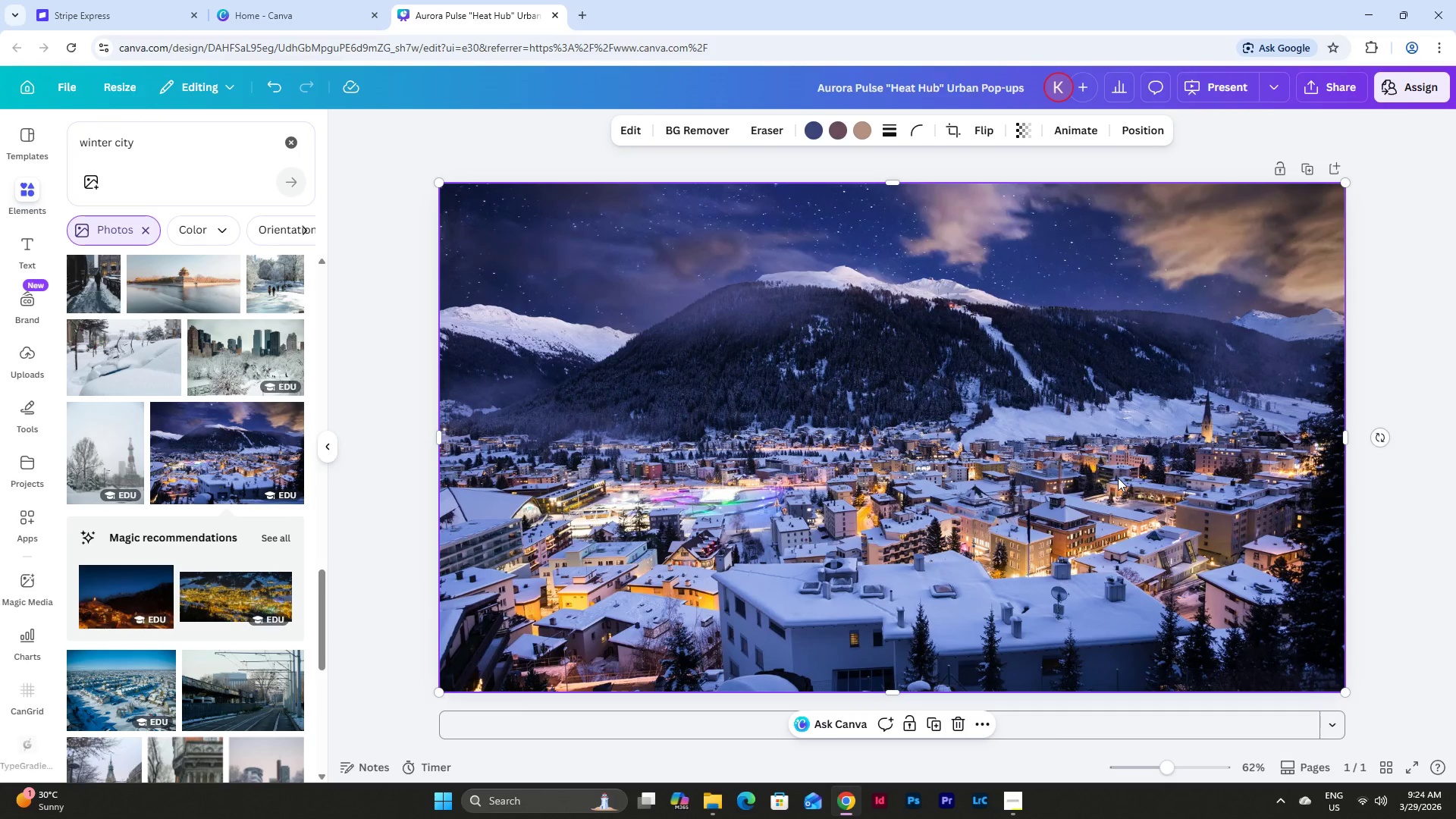 
double_click([1118, 478])
 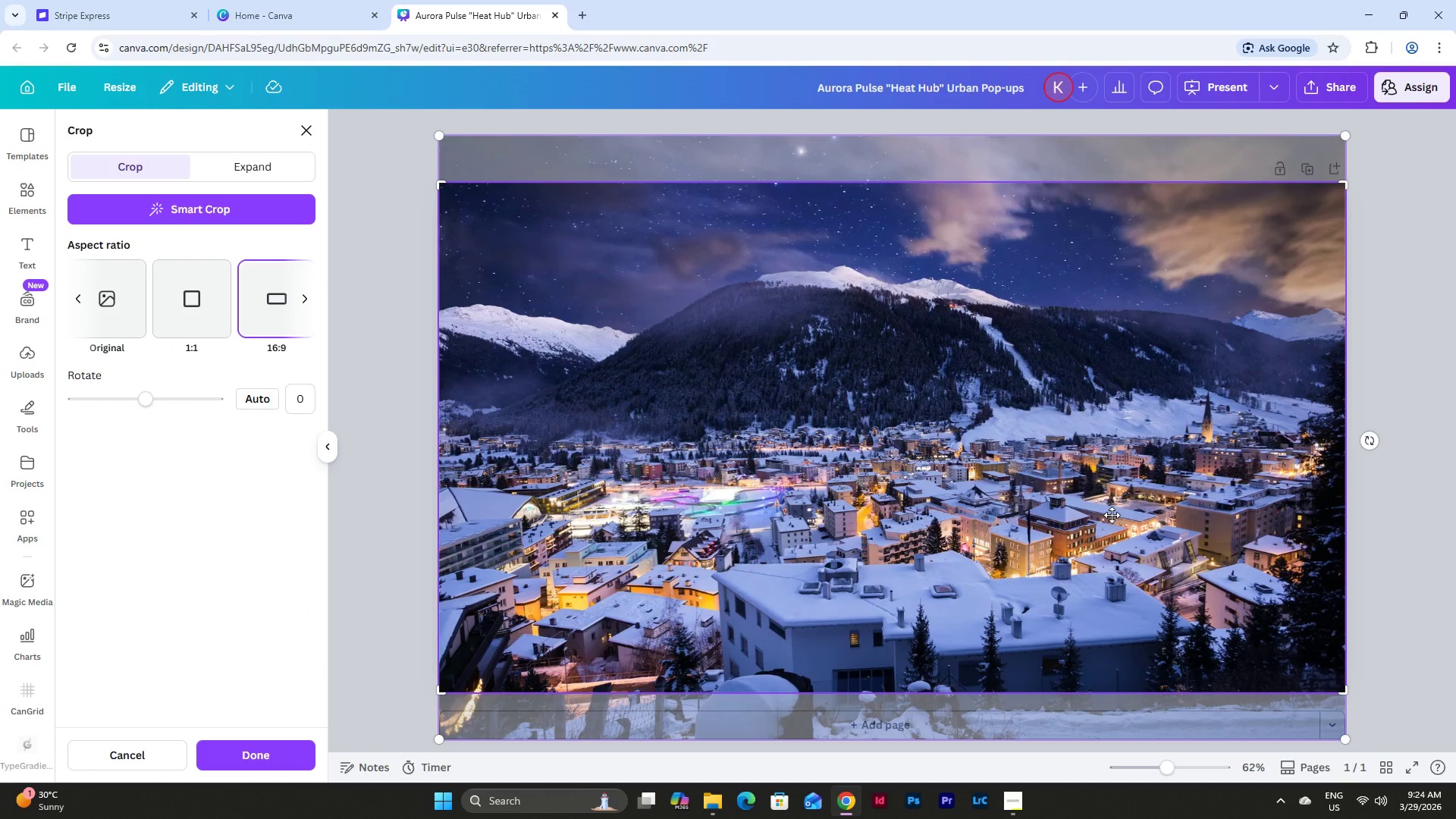 
left_click_drag(start_coordinate=[1102, 535], to_coordinate=[1114, 585])
 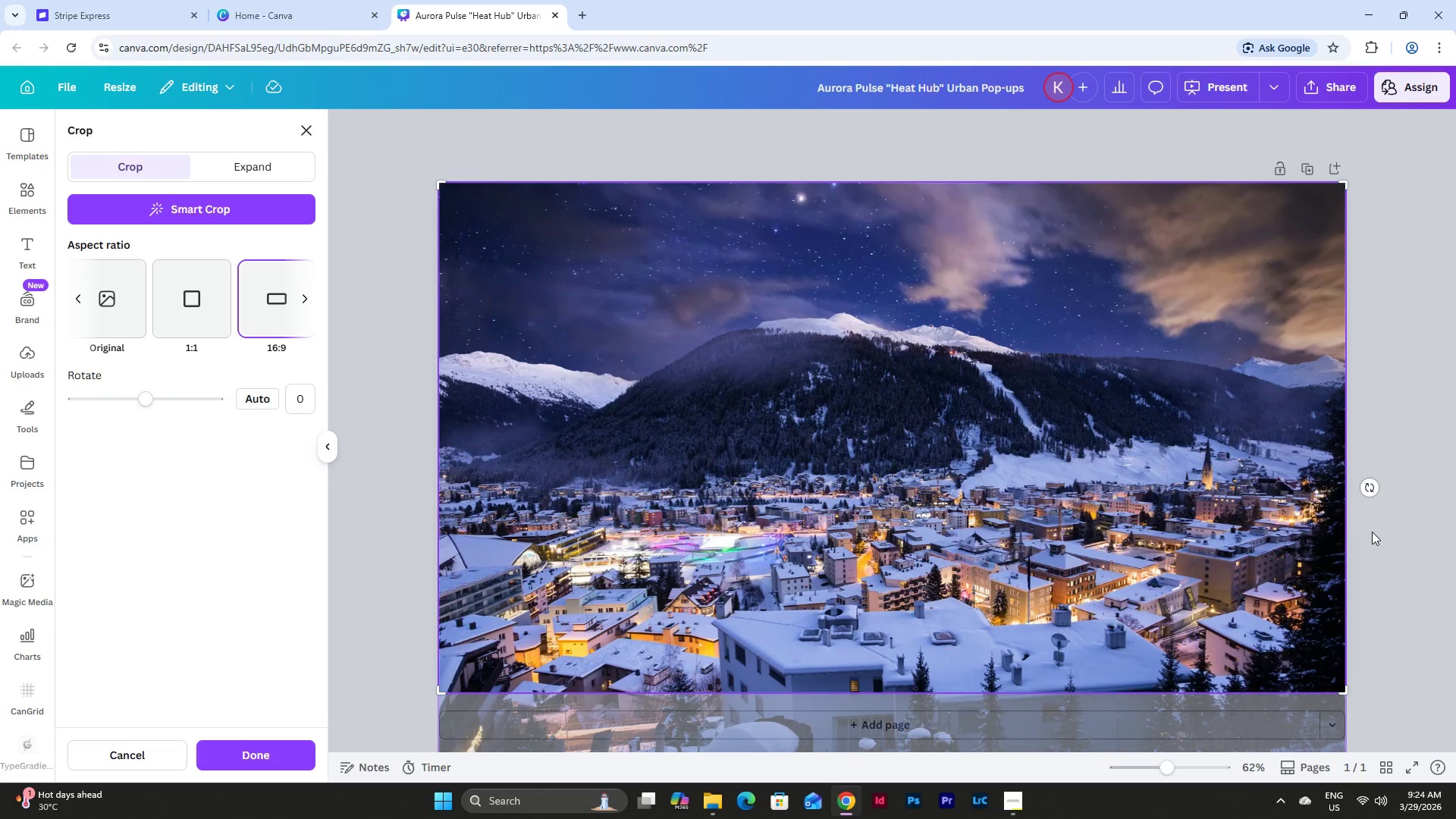 
left_click([1373, 530])
 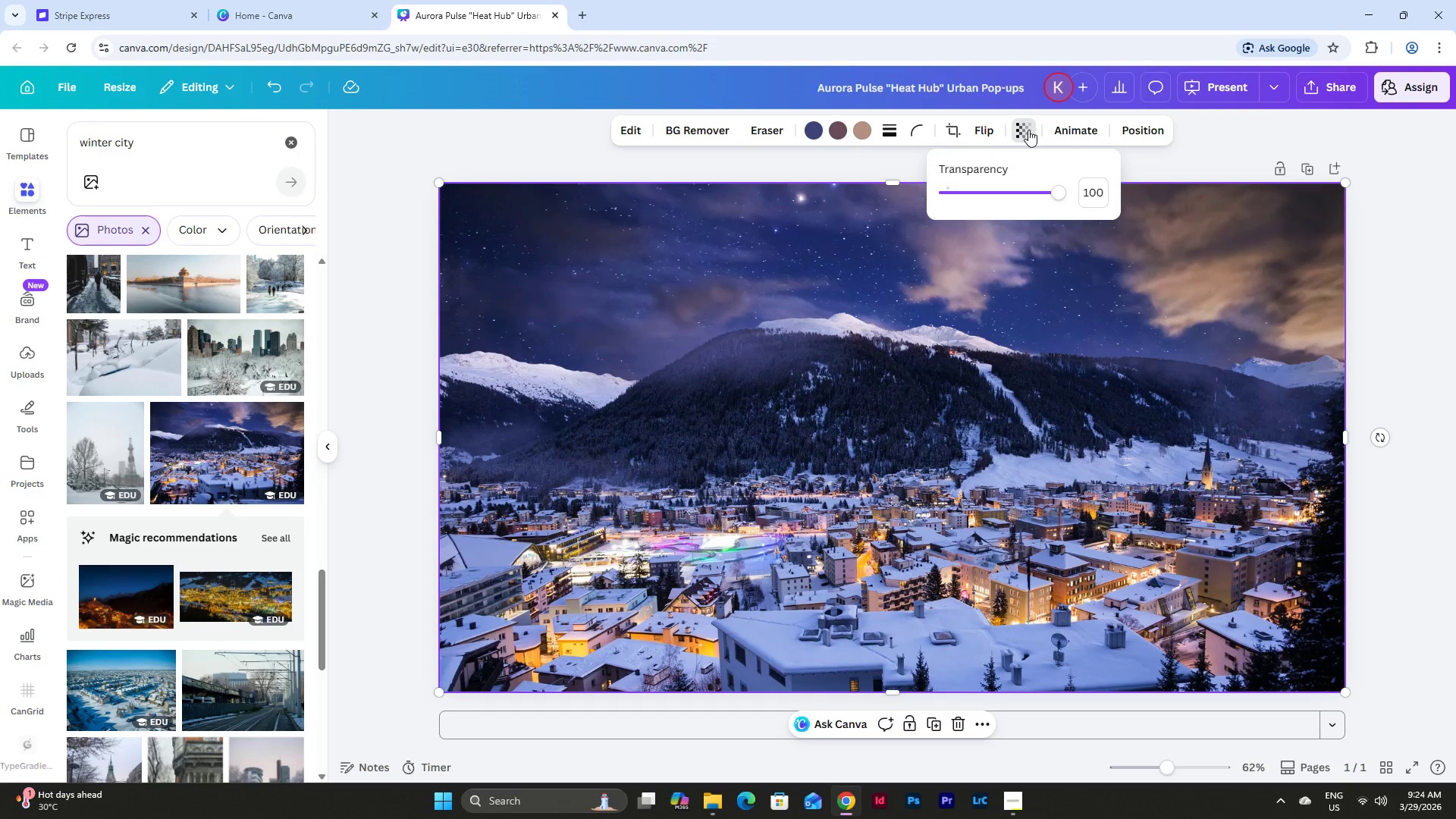 
left_click([872, 130])
 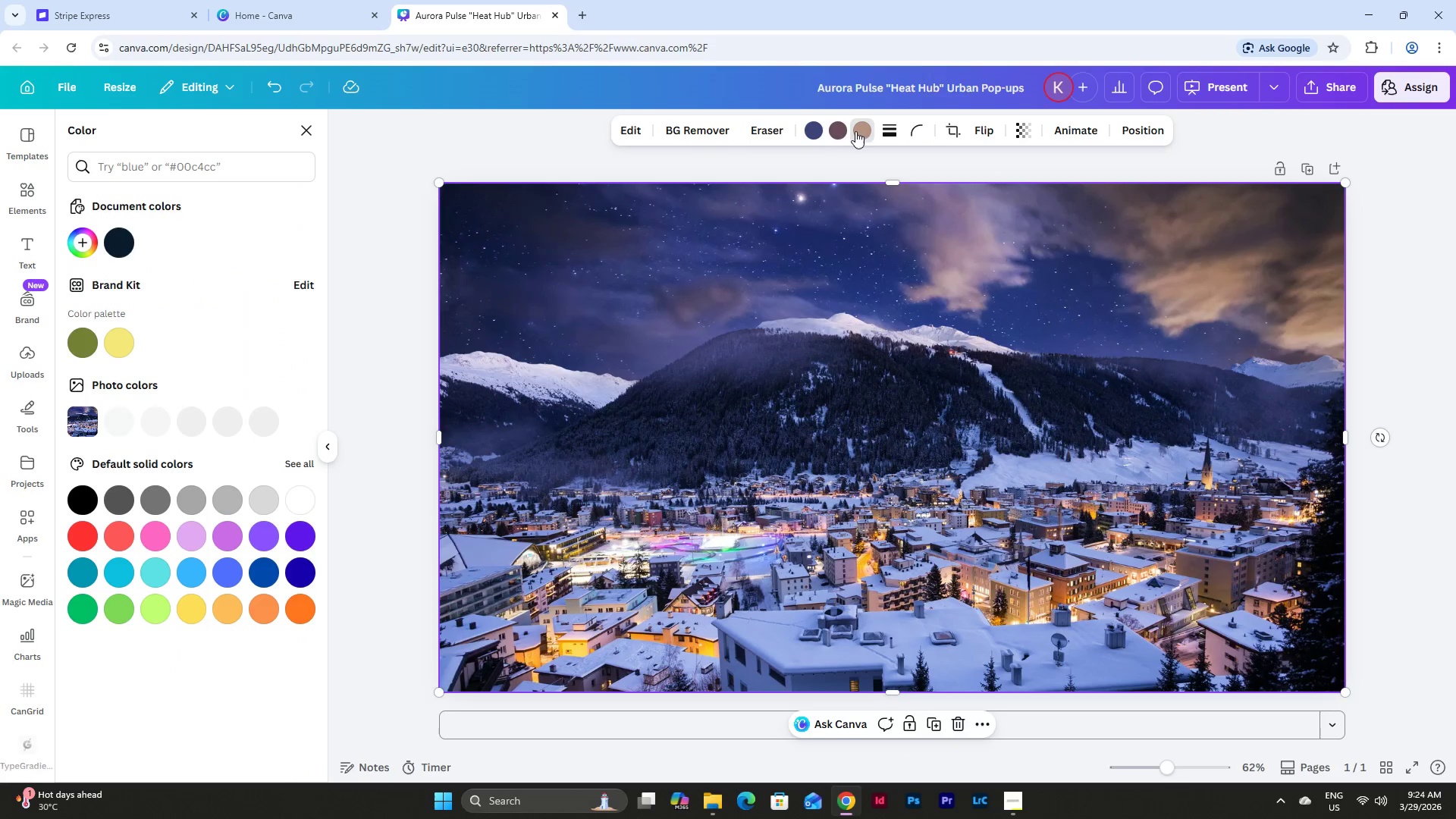 
left_click([841, 132])
 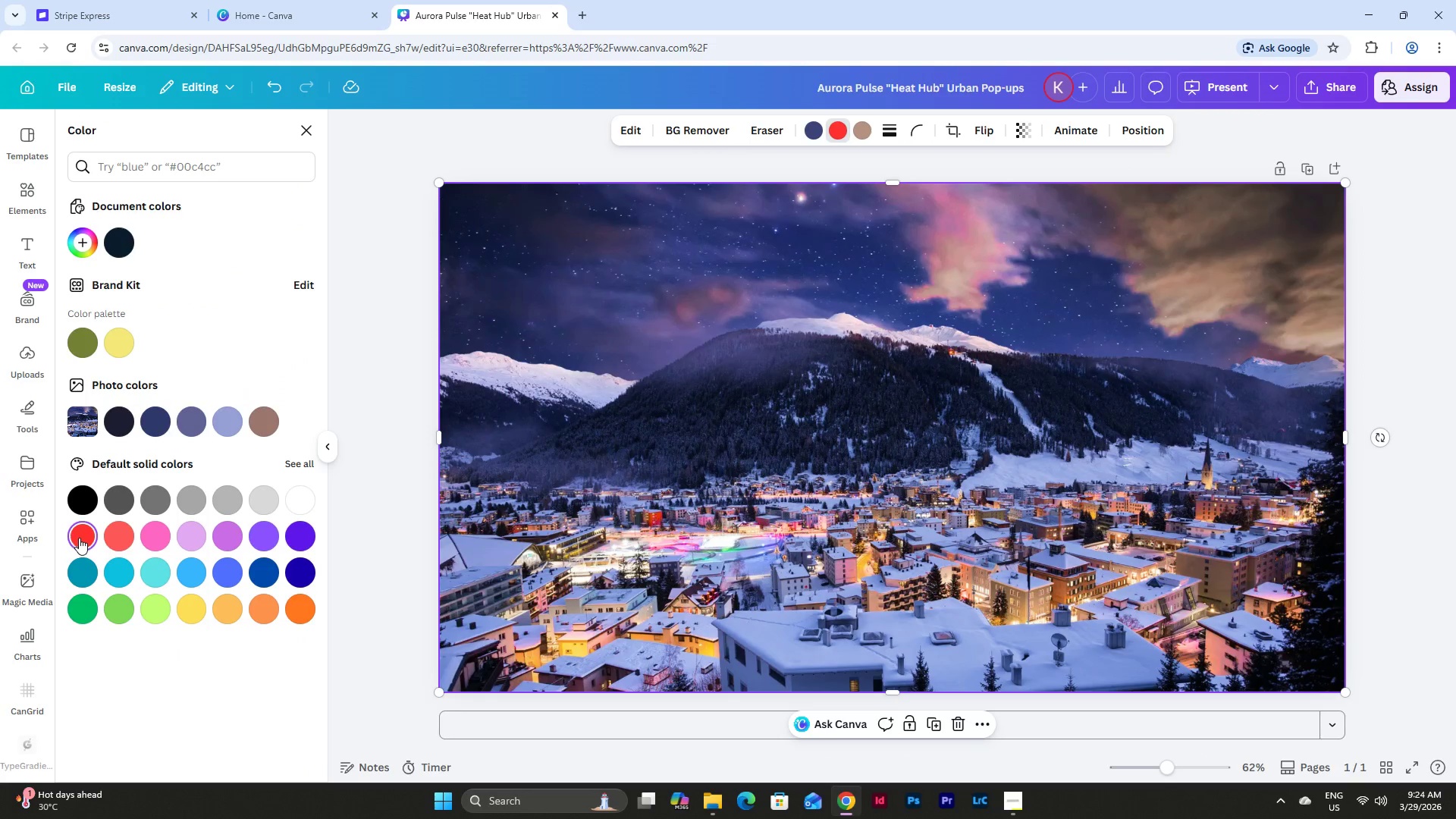 
left_click([112, 533])
 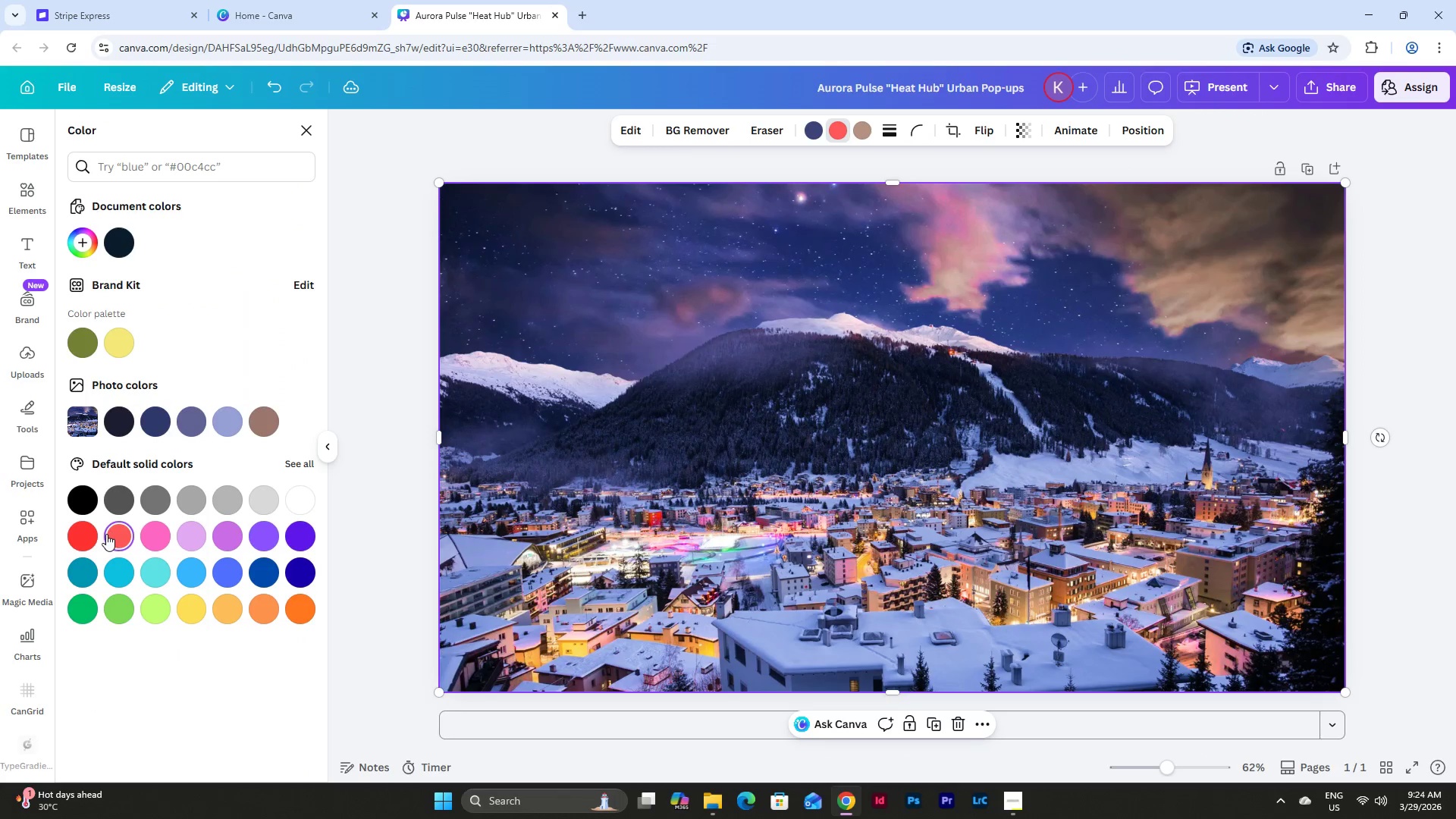 
left_click([105, 534])
 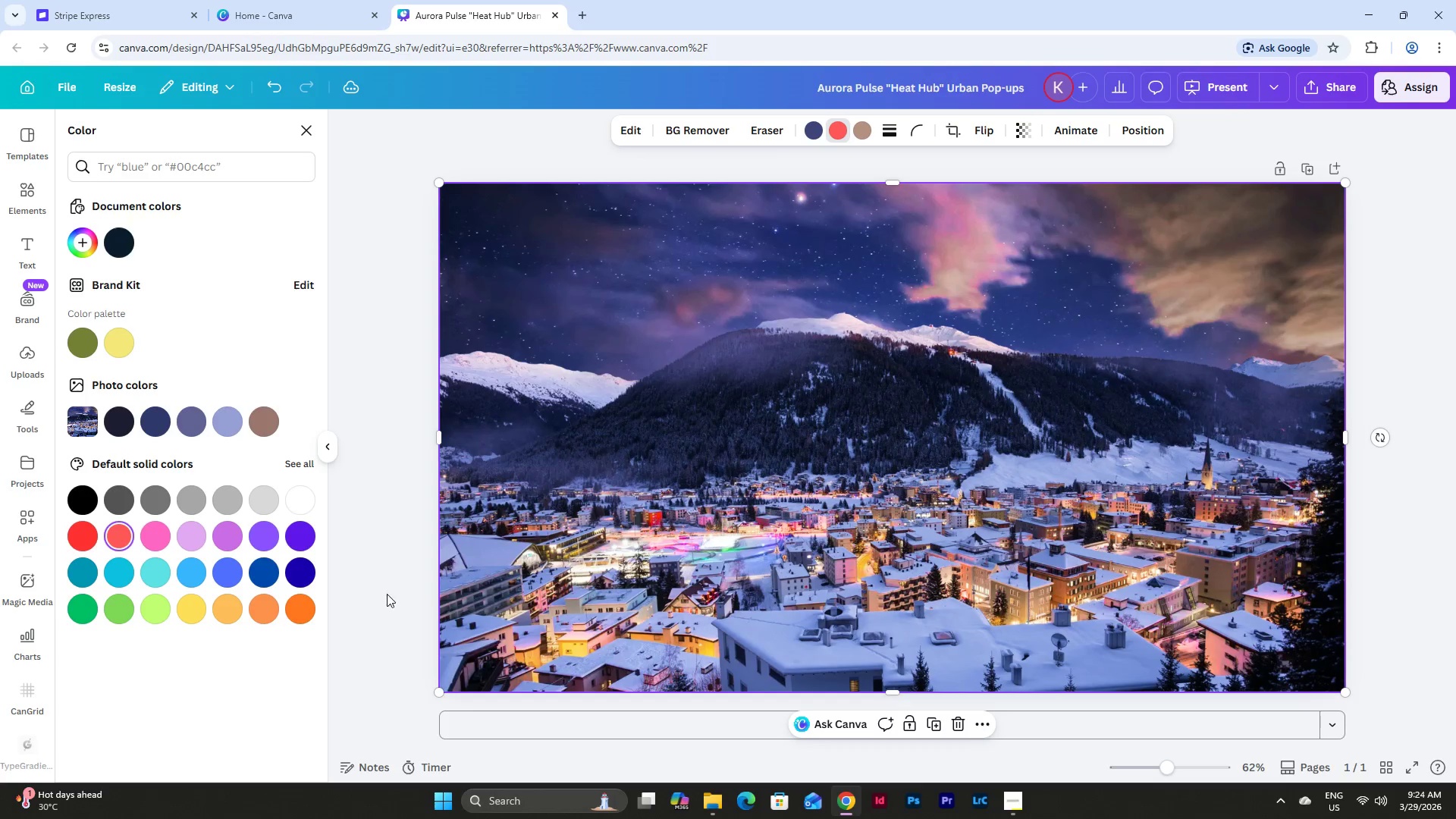 
left_click([306, 601])
 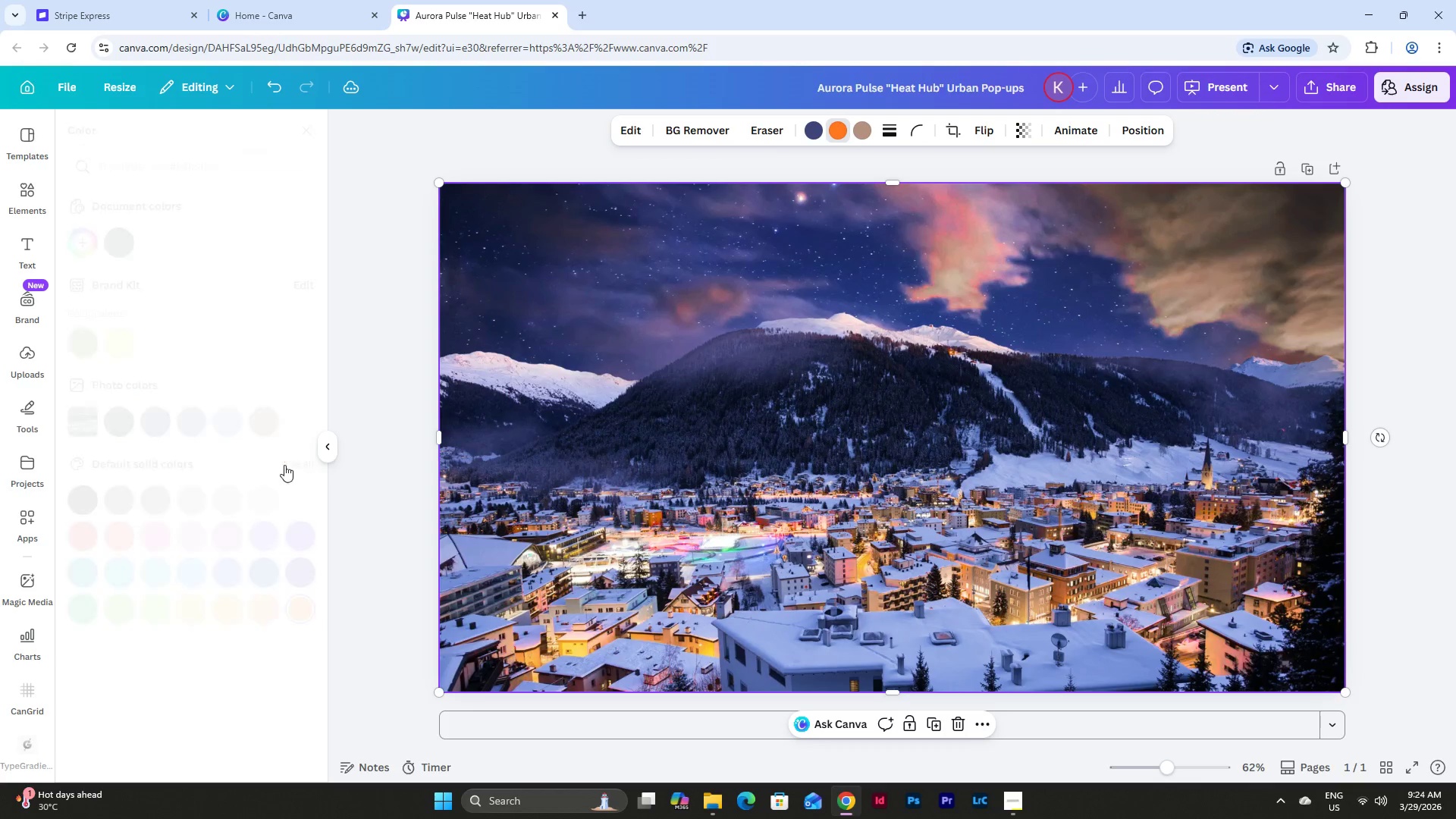 
left_click([188, 336])
 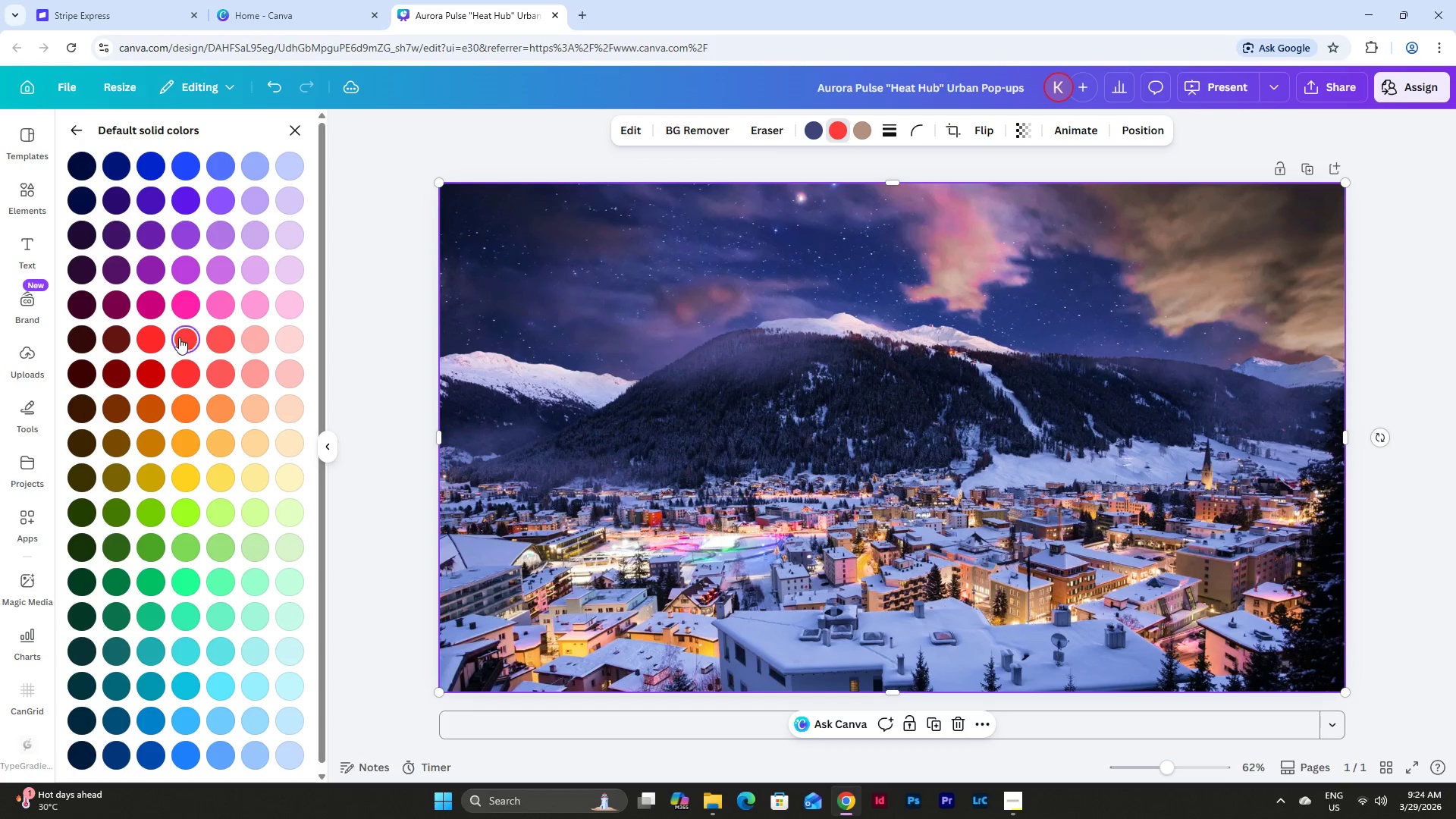 
left_click([160, 337])
 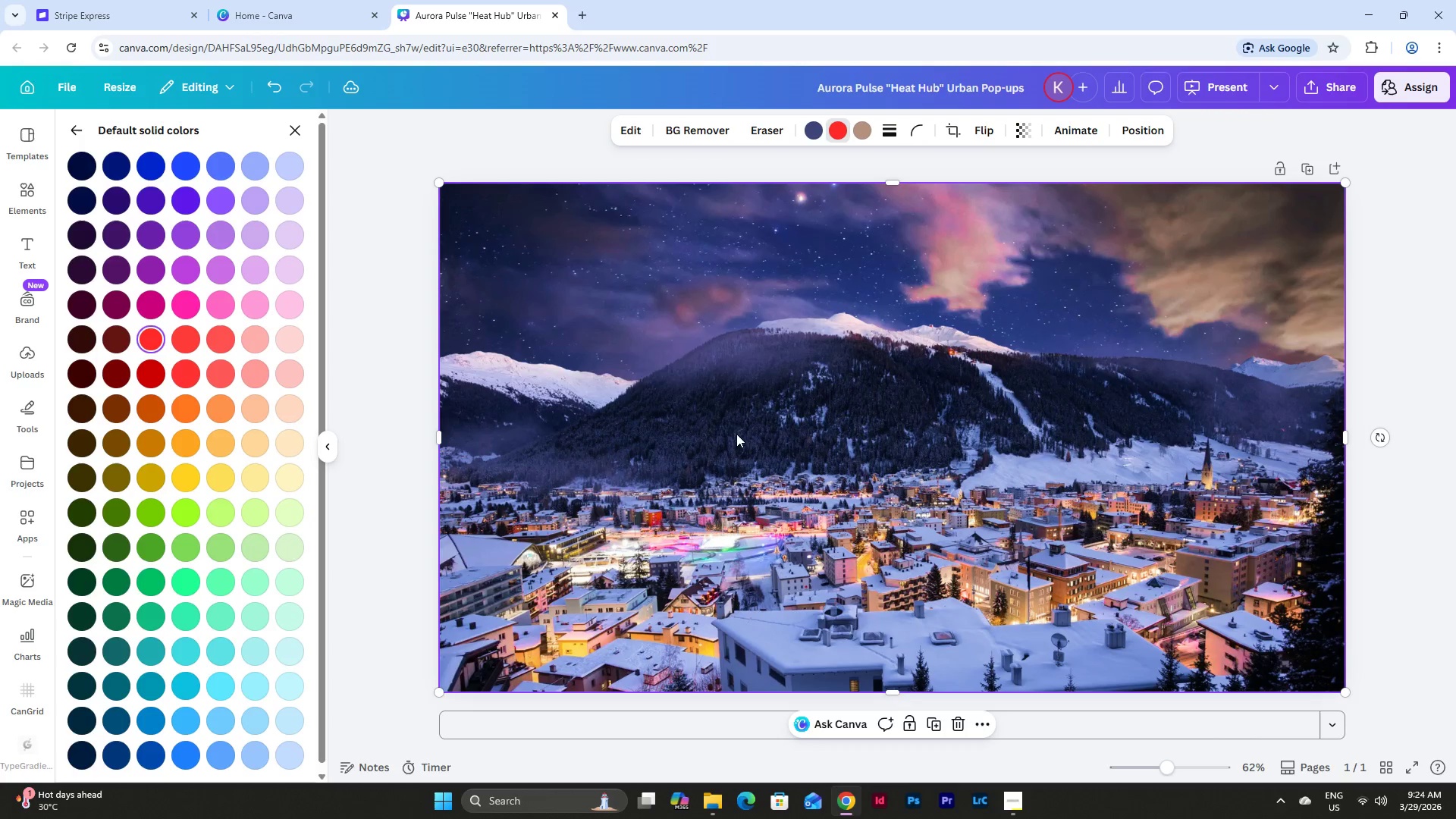 
left_click([858, 135])
 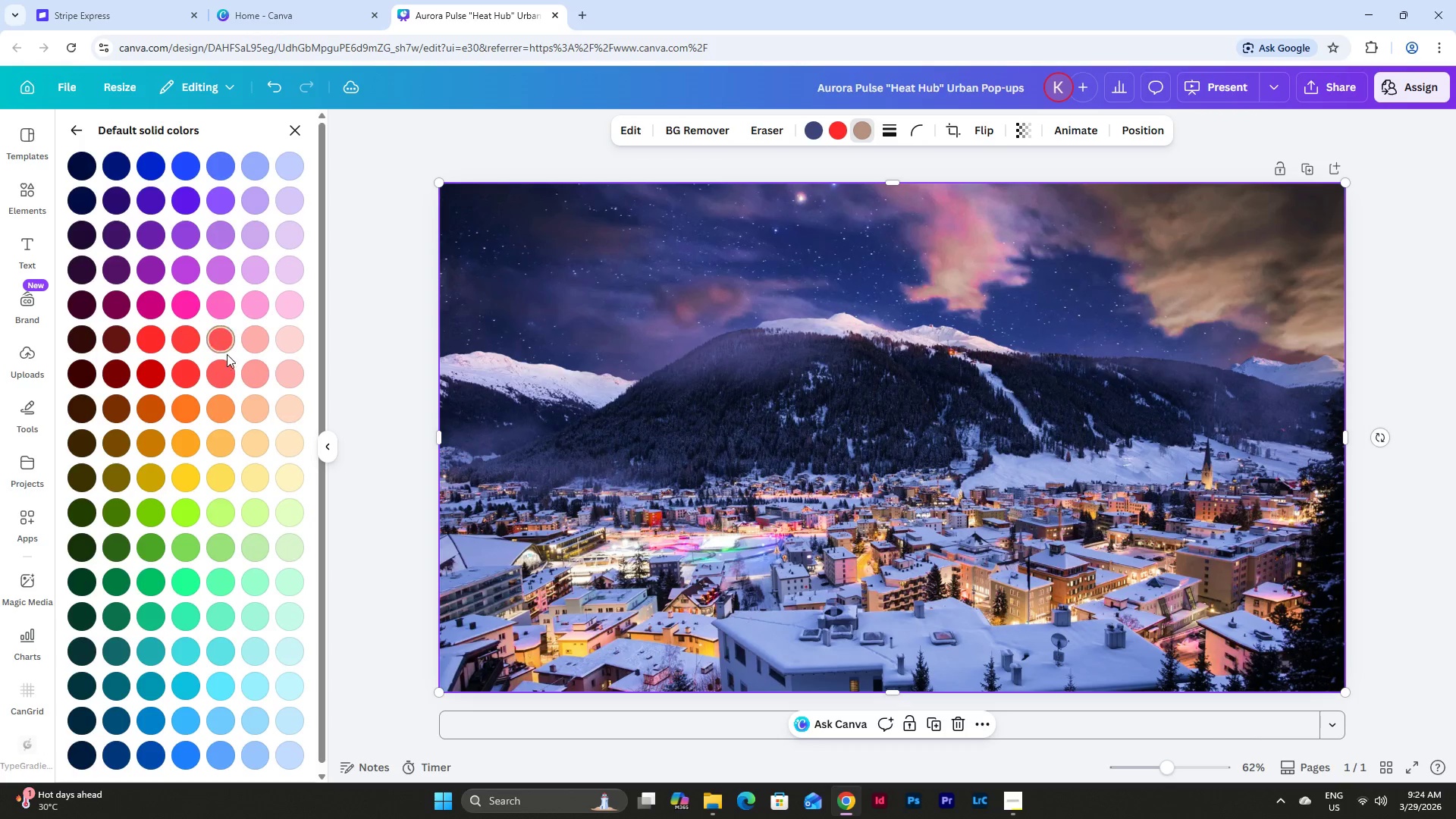 
left_click([189, 372])
 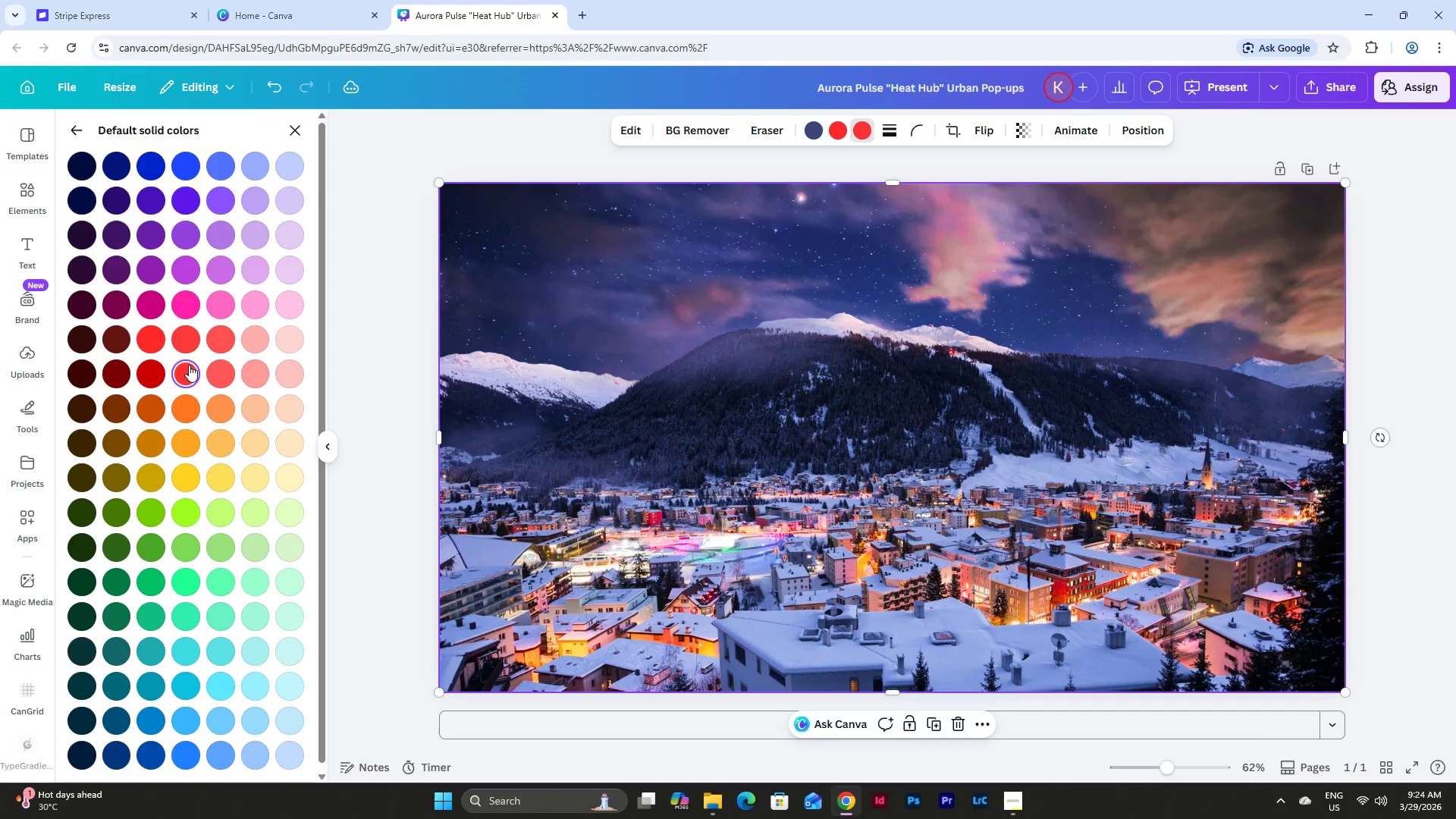 
mouse_move([207, 343])
 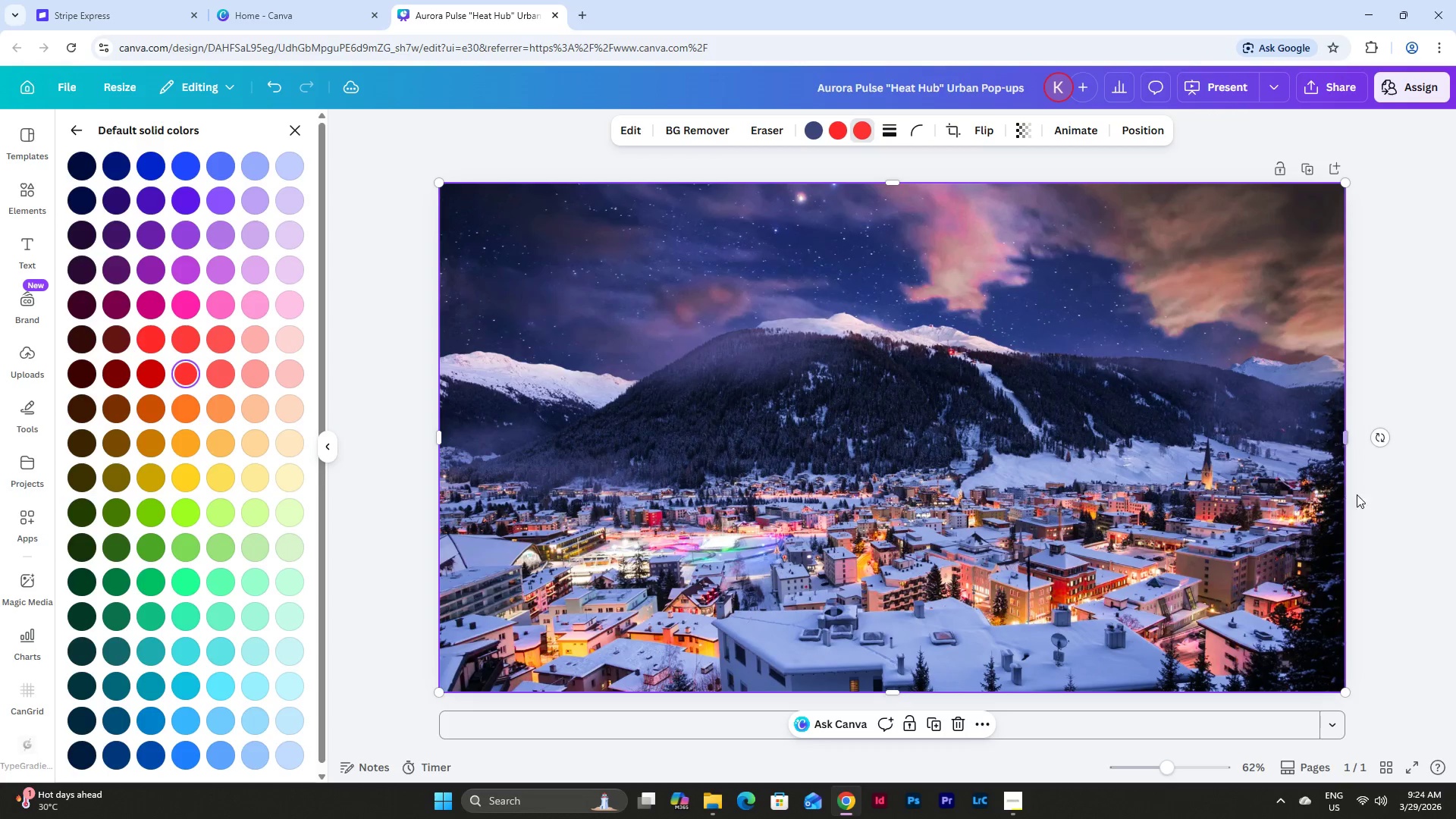 
left_click([1367, 508])
 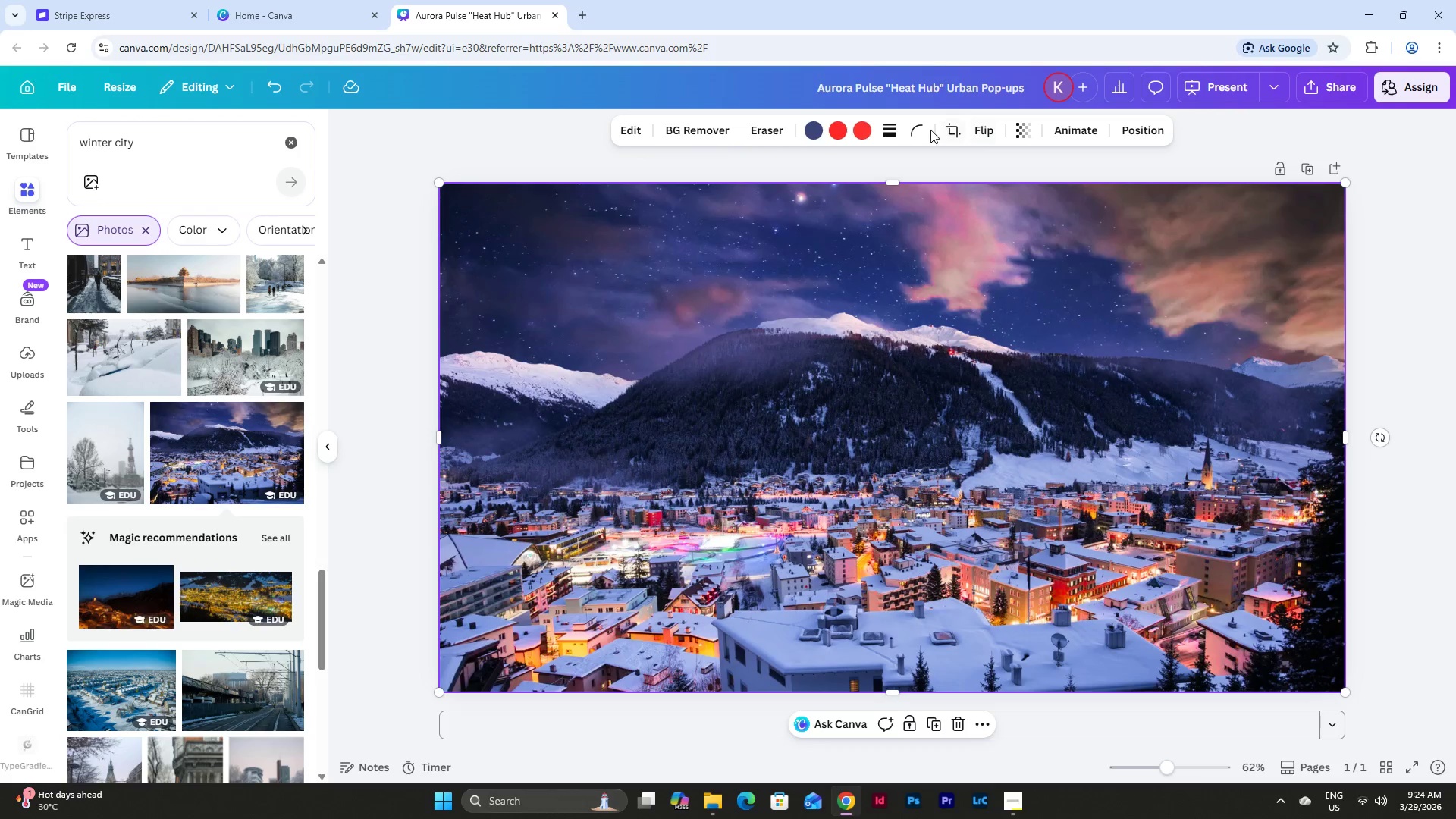 
left_click([1018, 133])
 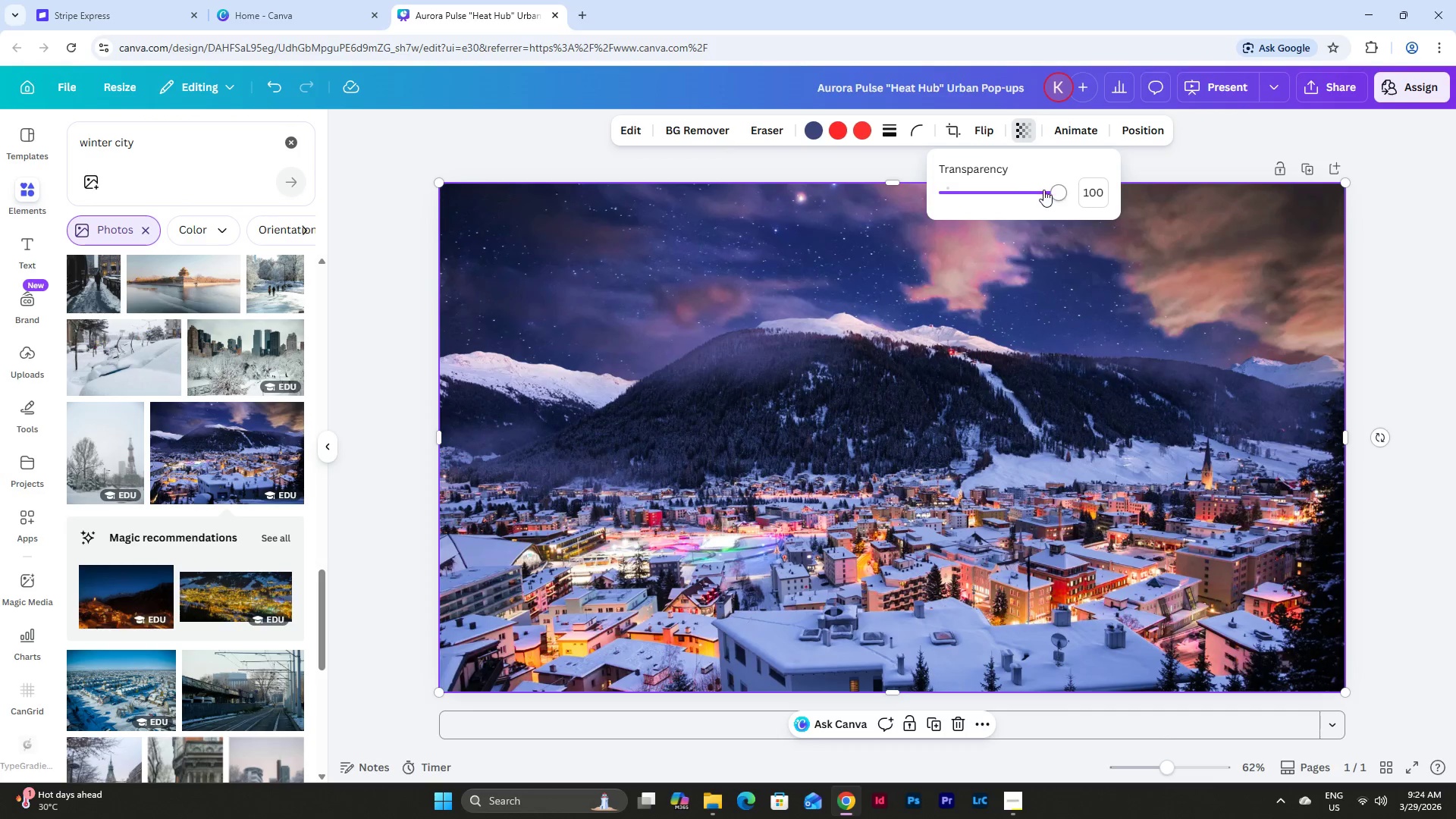 
left_click_drag(start_coordinate=[1045, 190], to_coordinate=[1020, 194])
 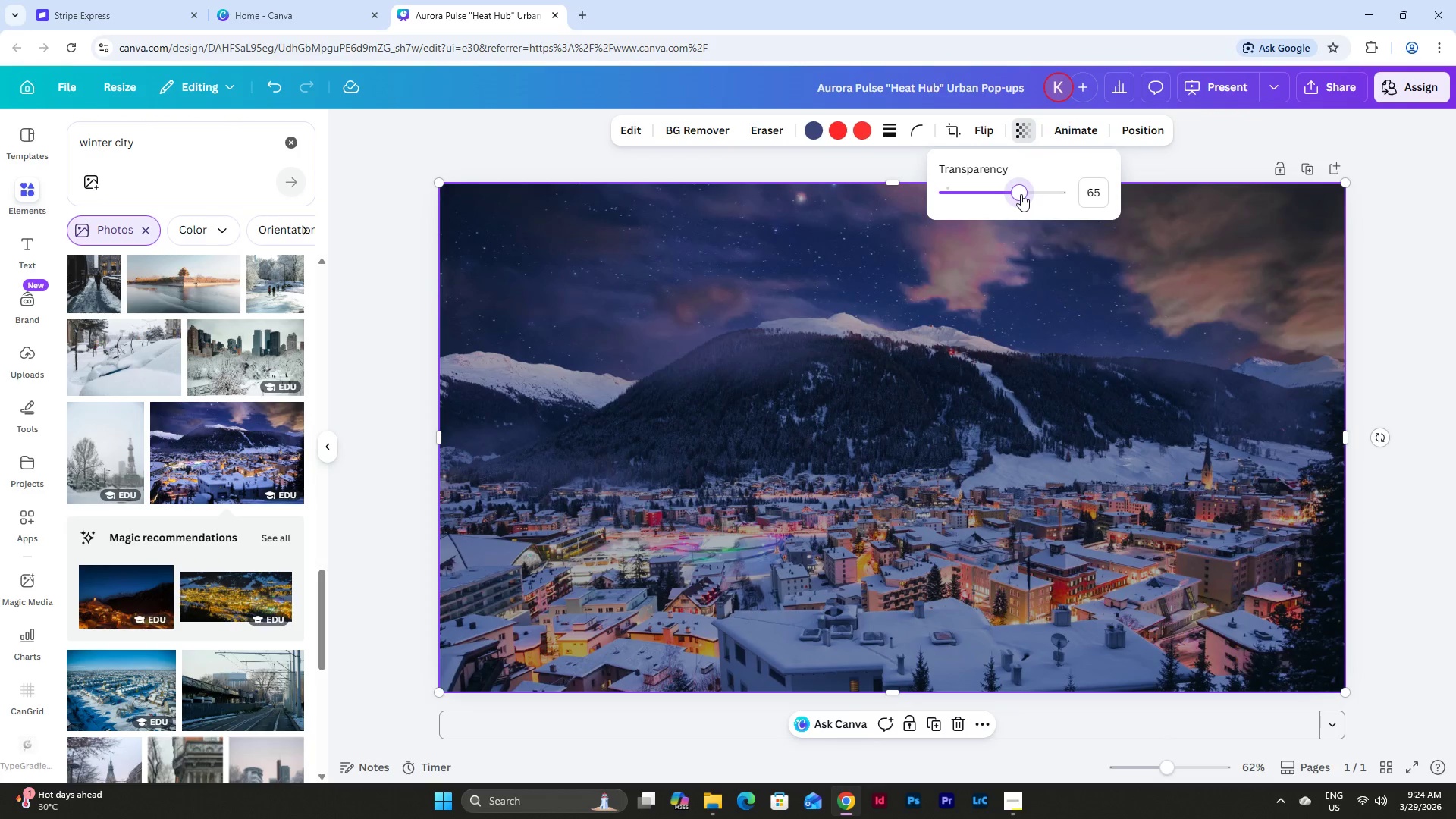 
left_click_drag(start_coordinate=[1021, 194], to_coordinate=[1017, 194])
 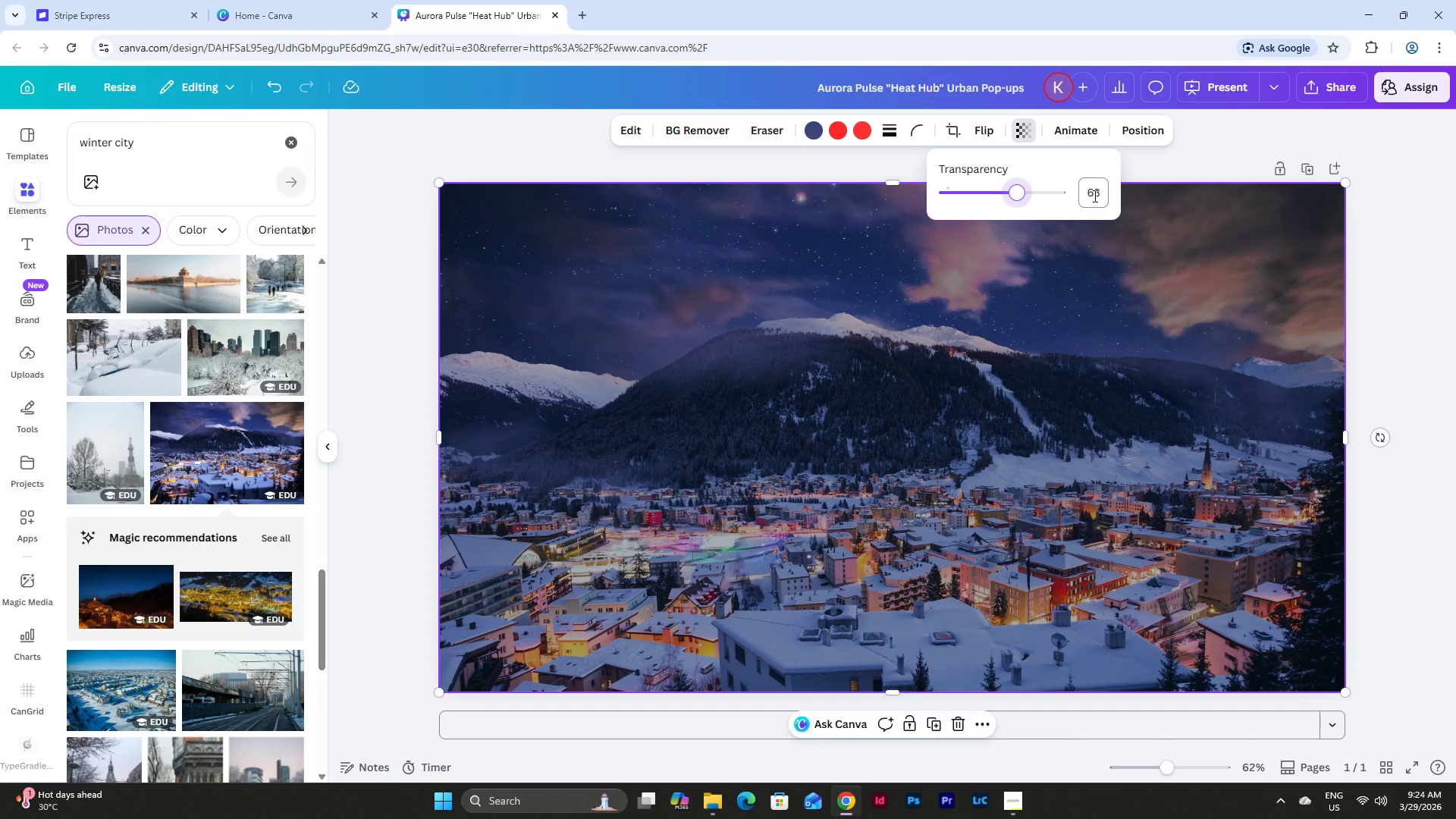 
left_click([1094, 196])
 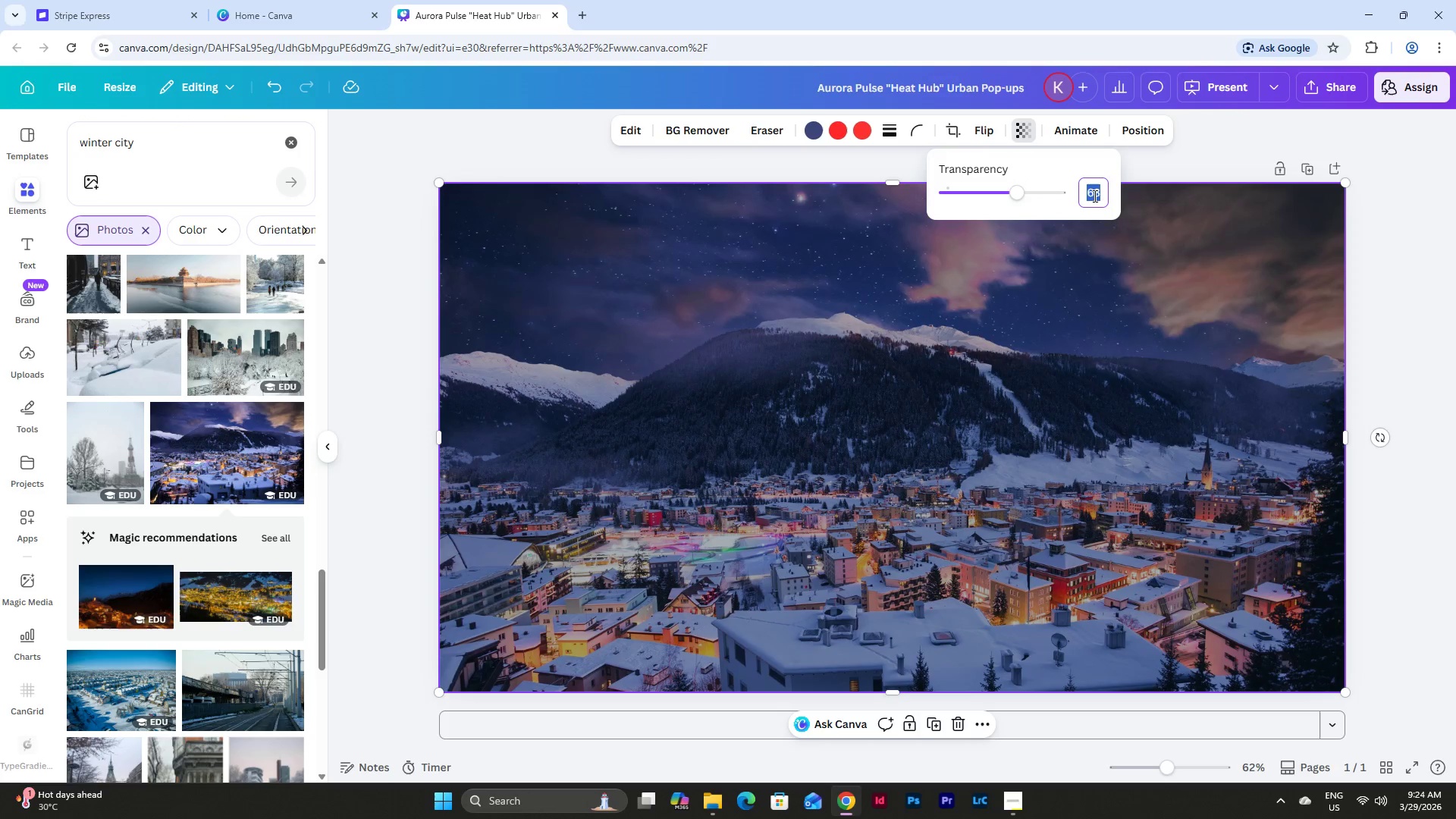 
key(Numpad6)
 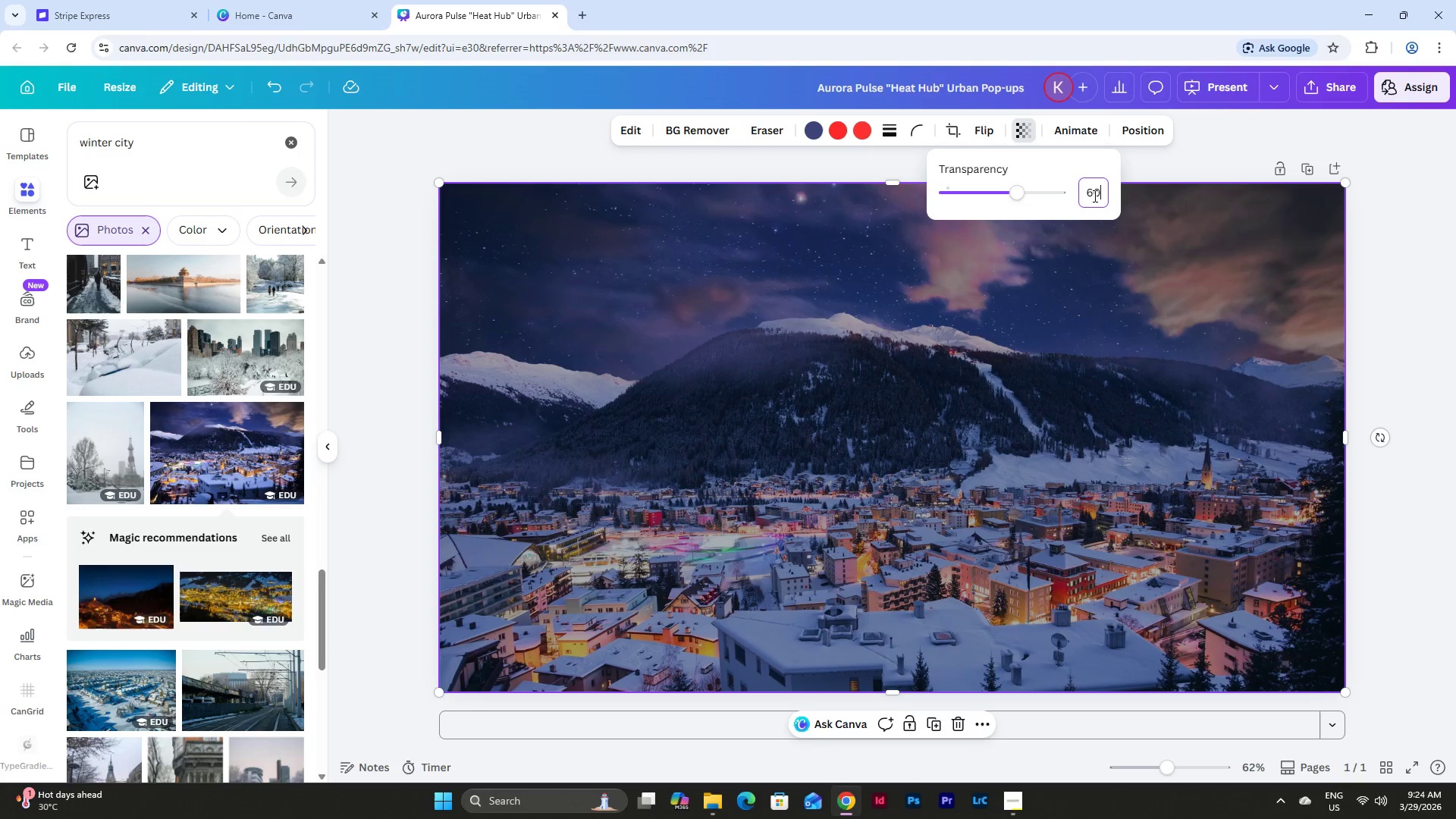 
key(Numpad0)
 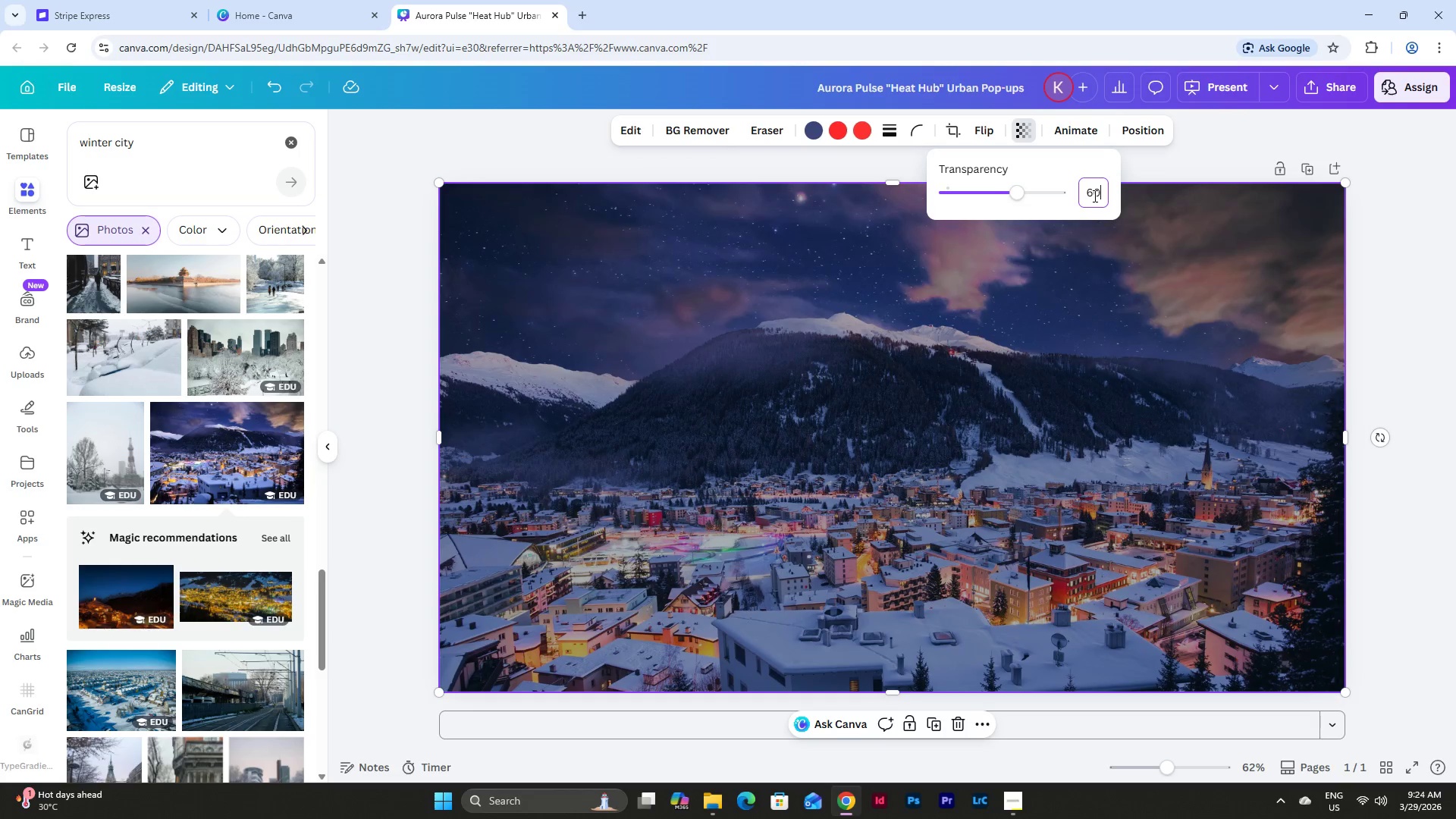 
key(NumpadEnter)
 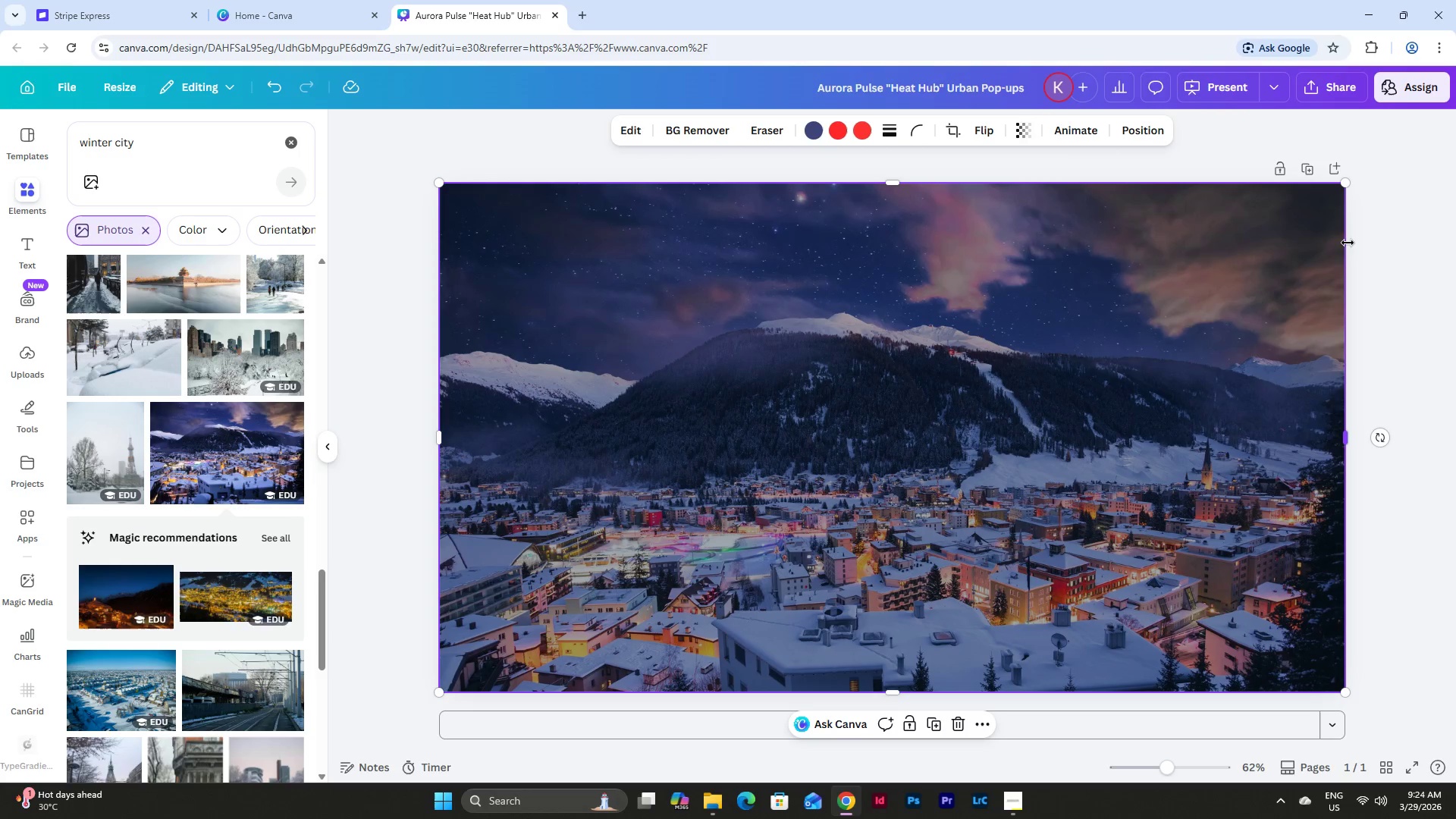 
double_click([1364, 249])
 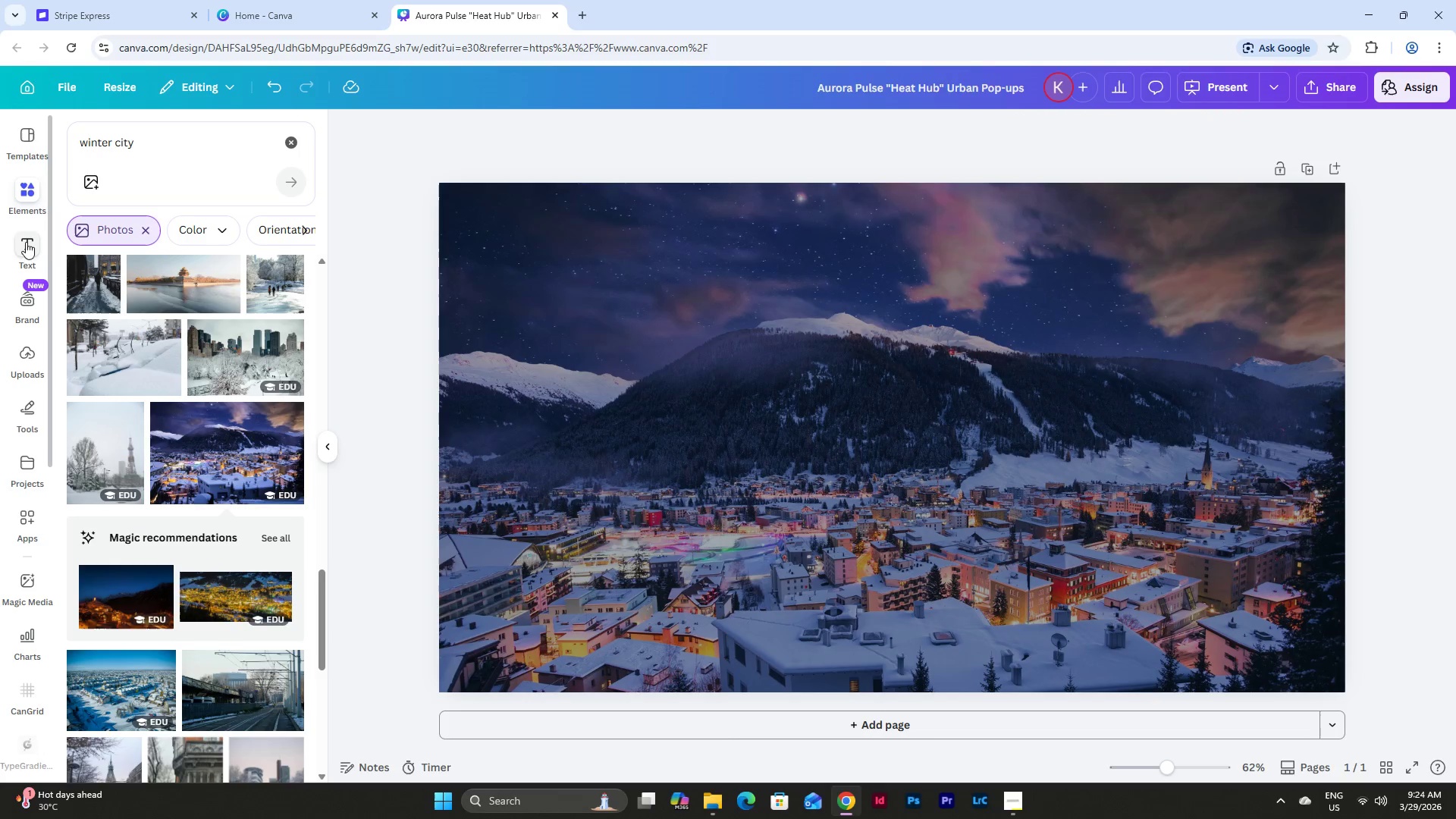 
left_click([208, 190])
 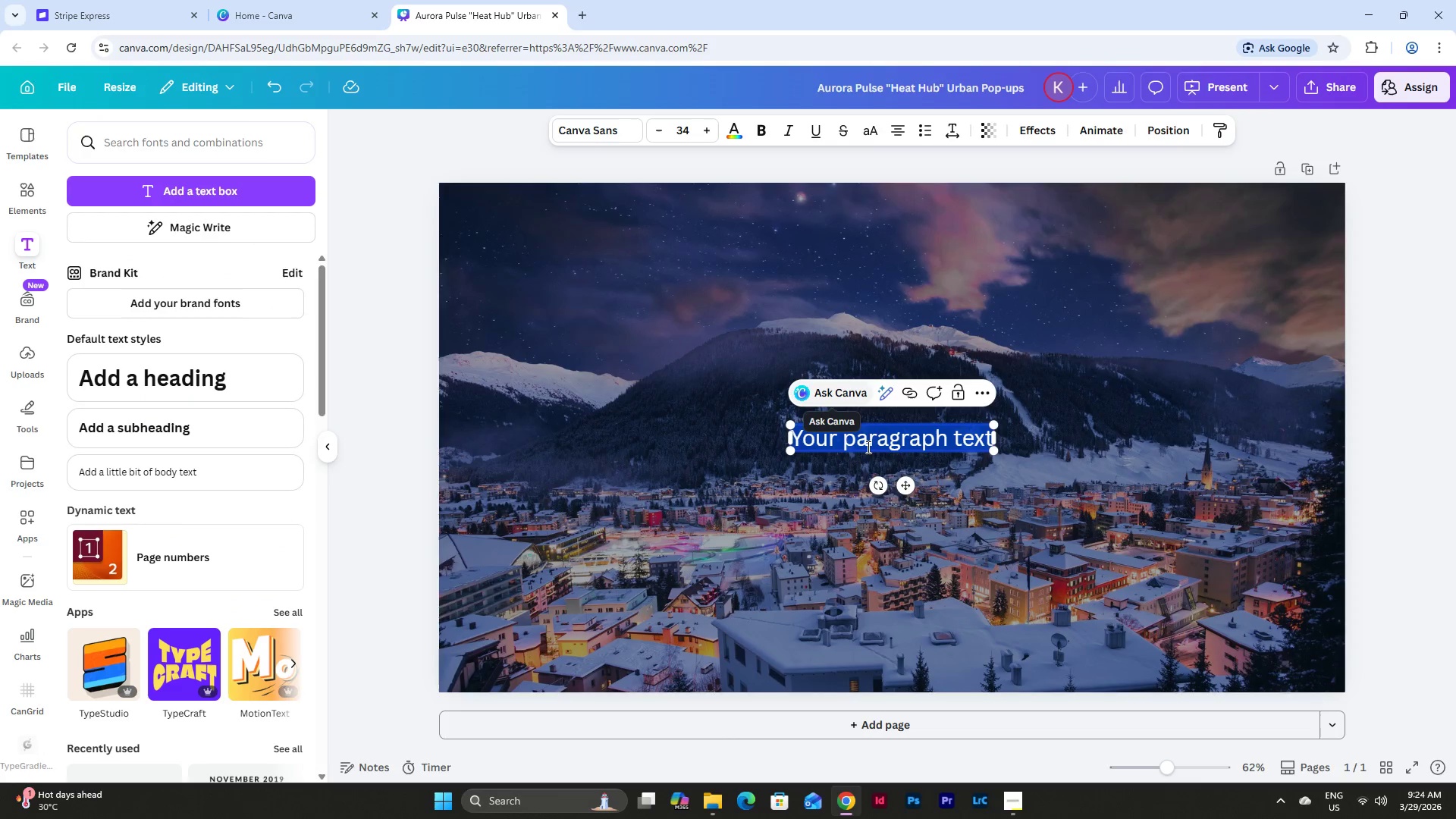 
left_click([1015, 792])